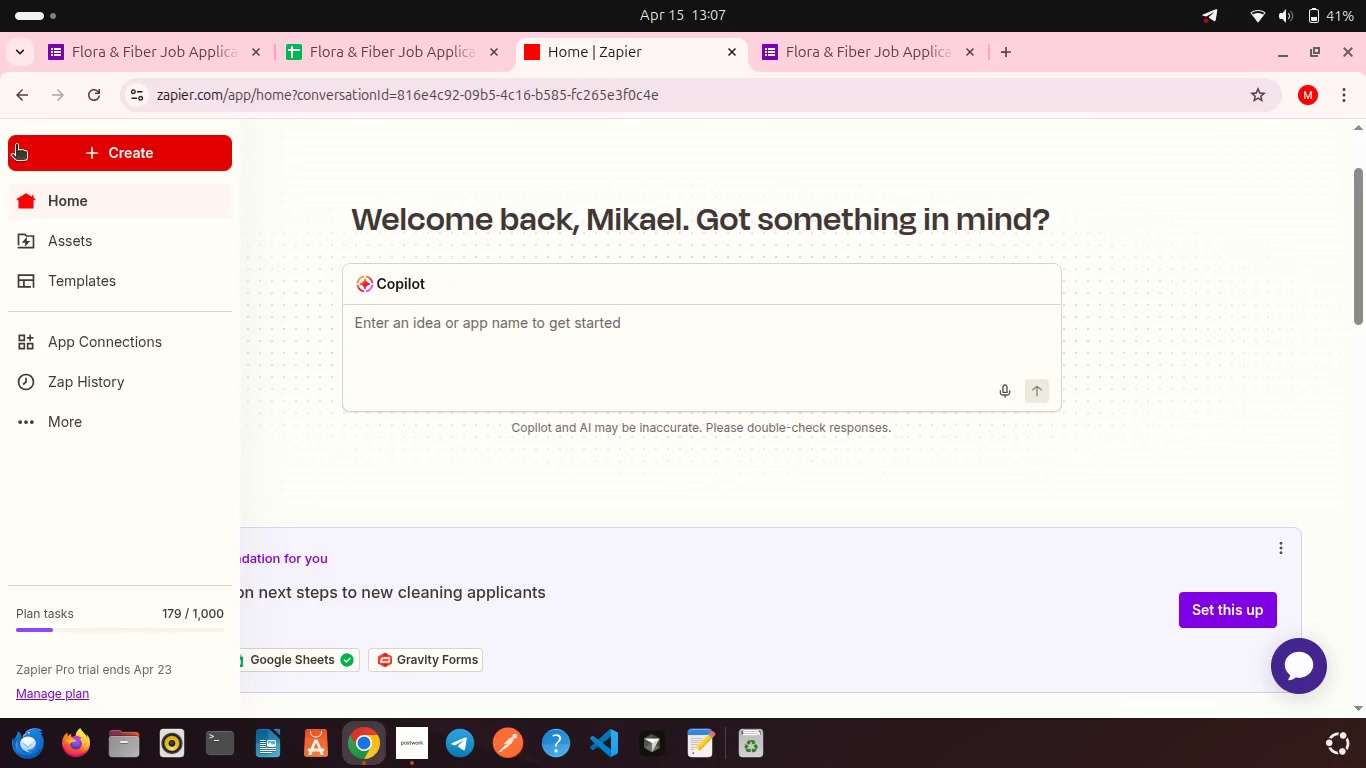 
left_click([87, 144])
 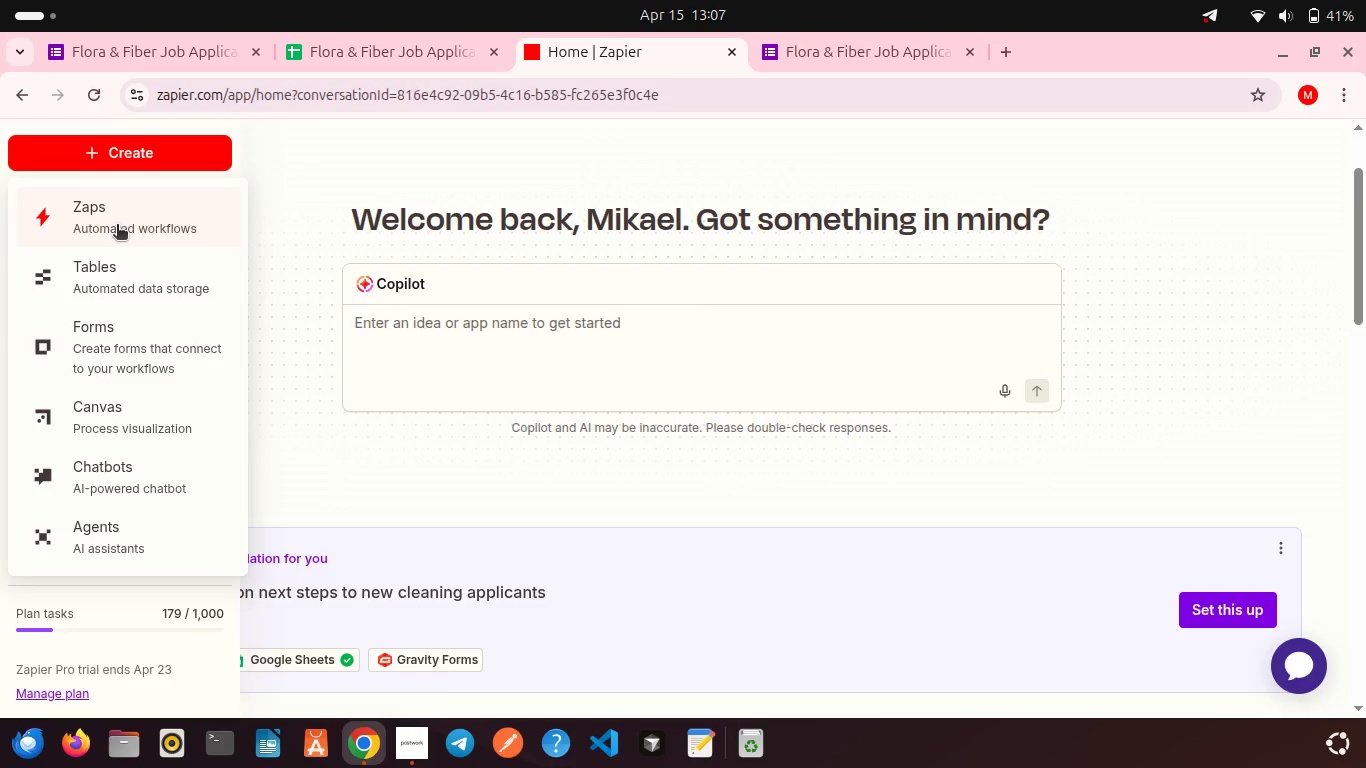 
left_click([117, 226])
 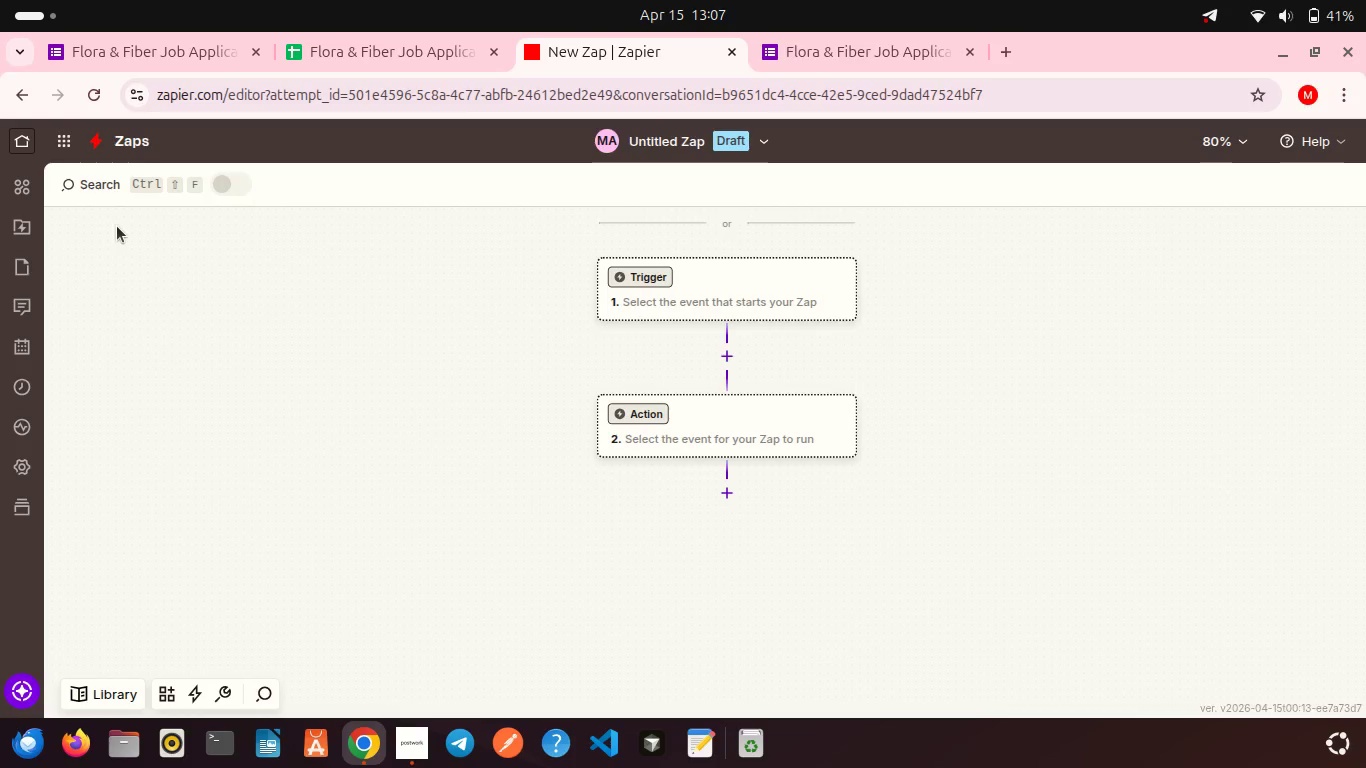 
wait(13.6)
 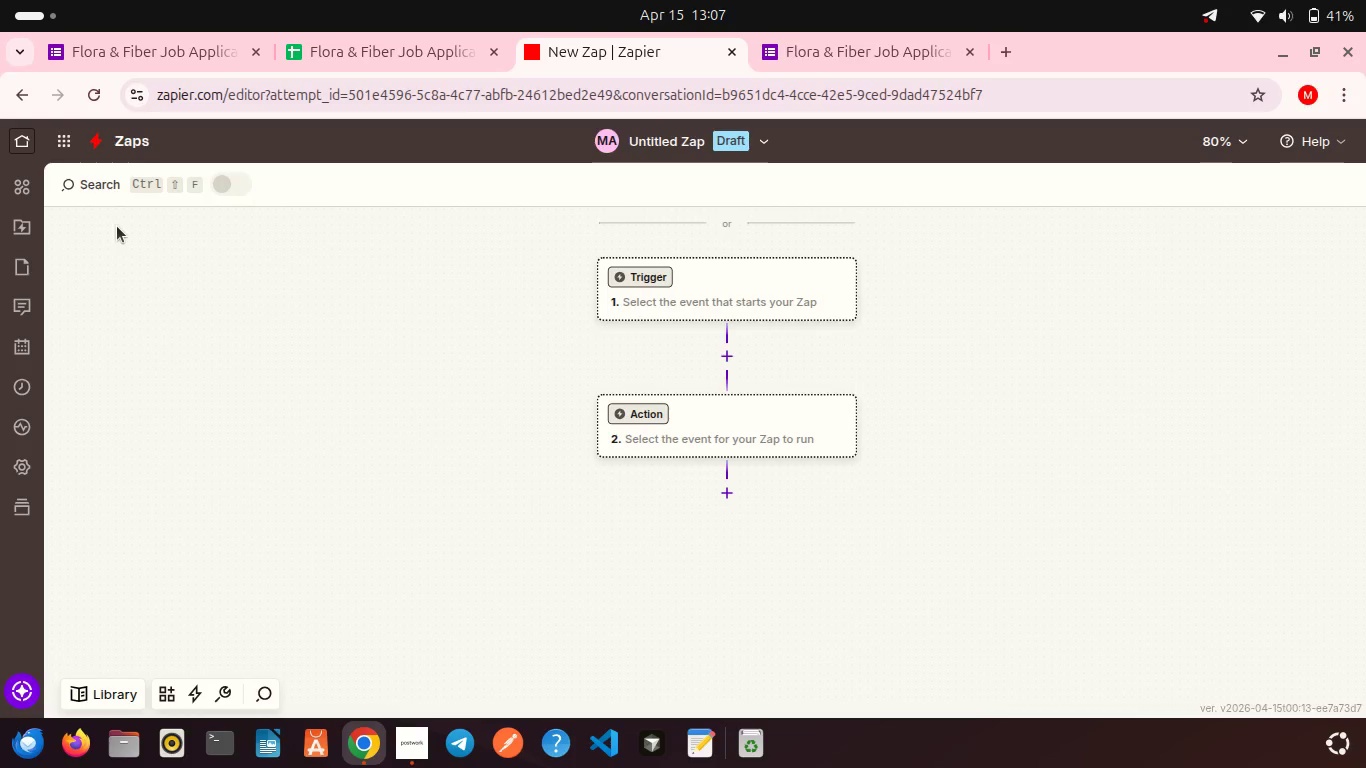 
left_click([646, 283])
 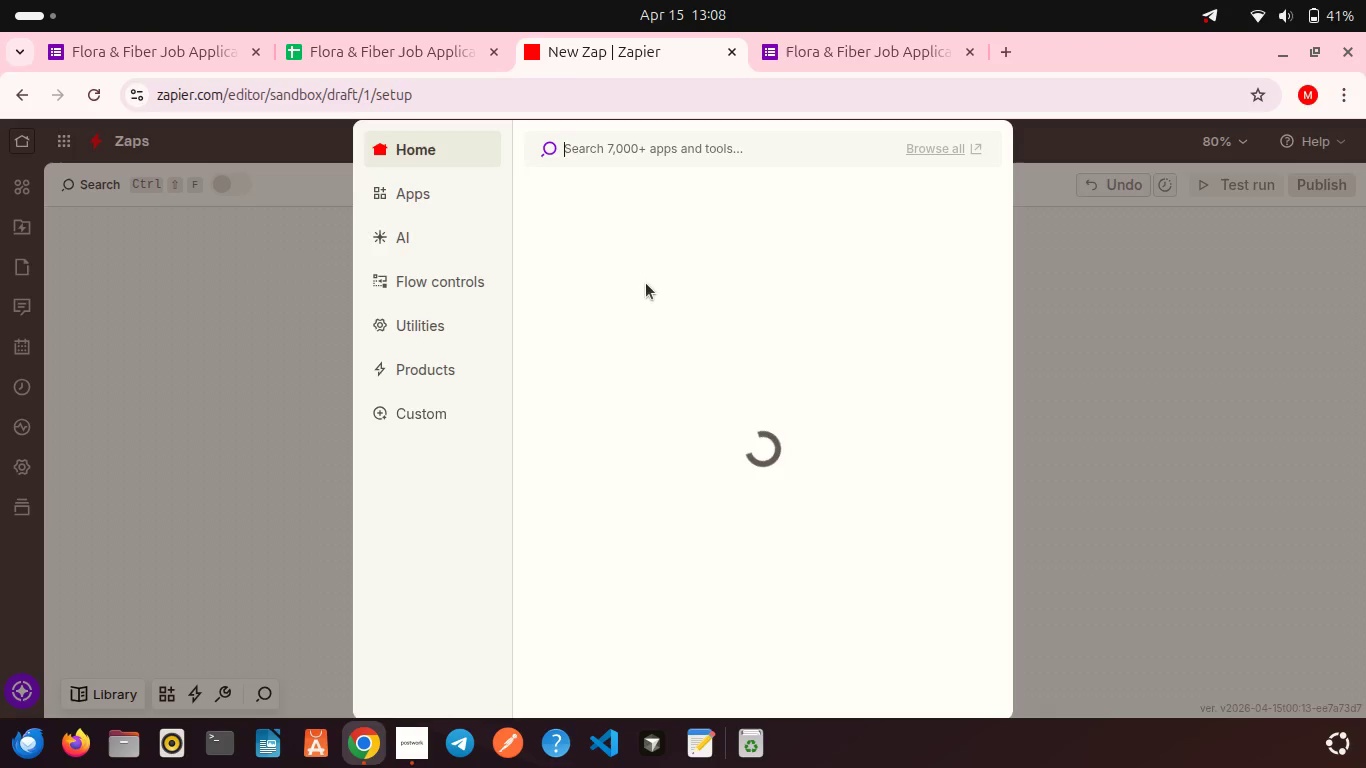 
wait(7.08)
 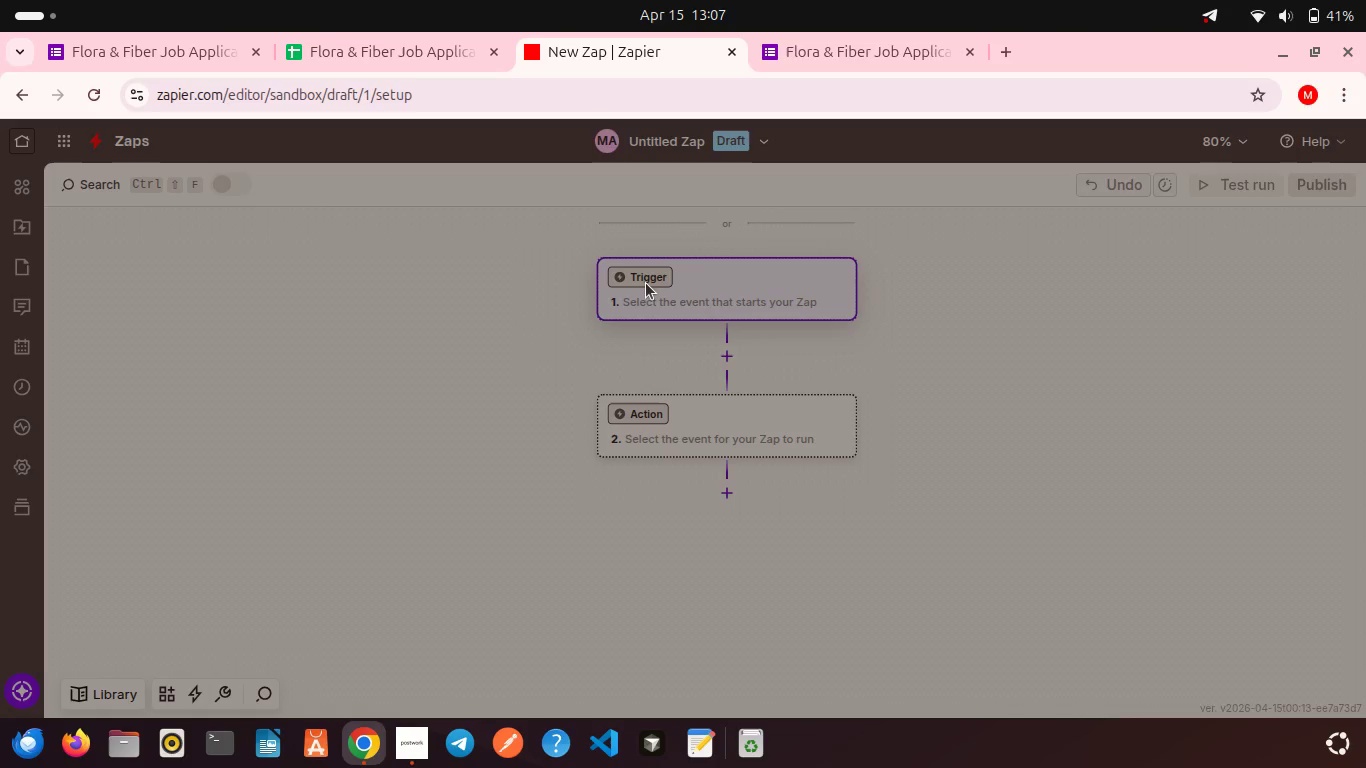 
left_click([600, 225])
 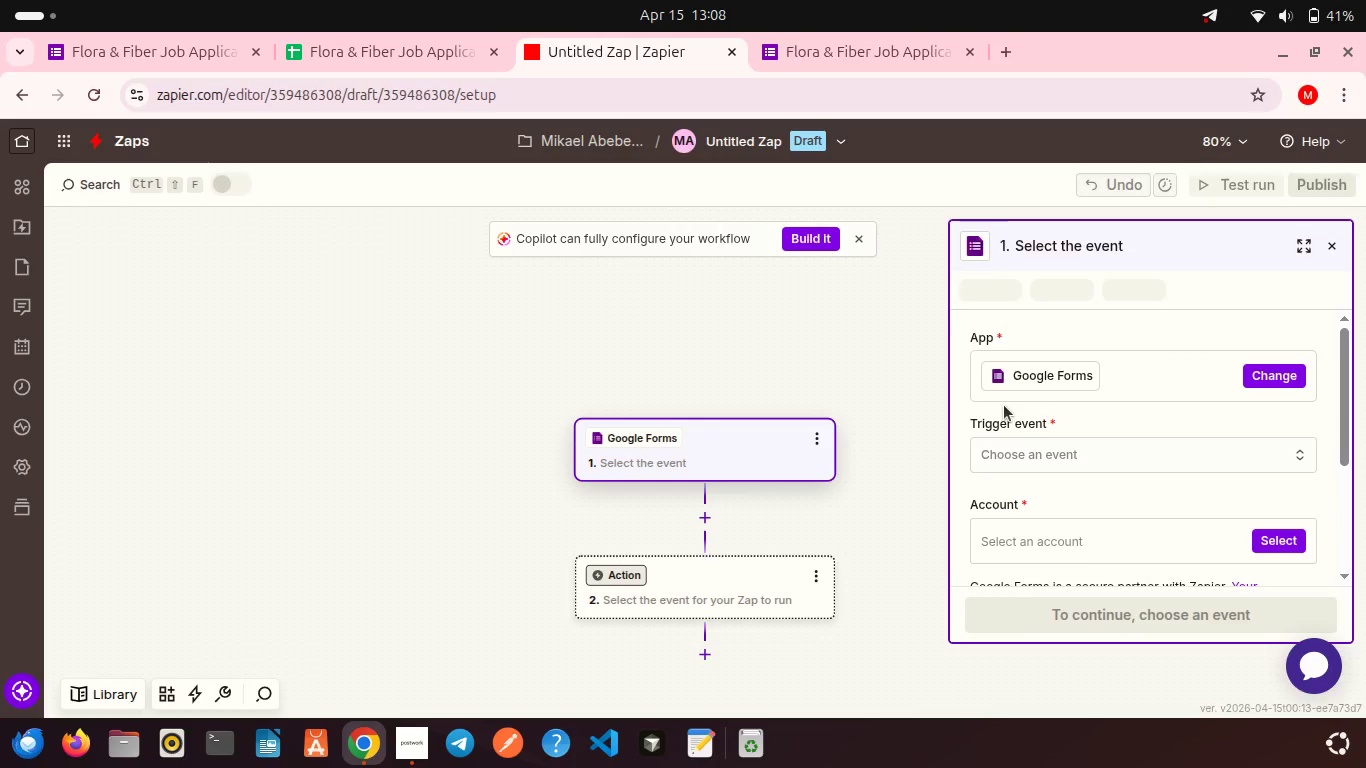 
wait(5.8)
 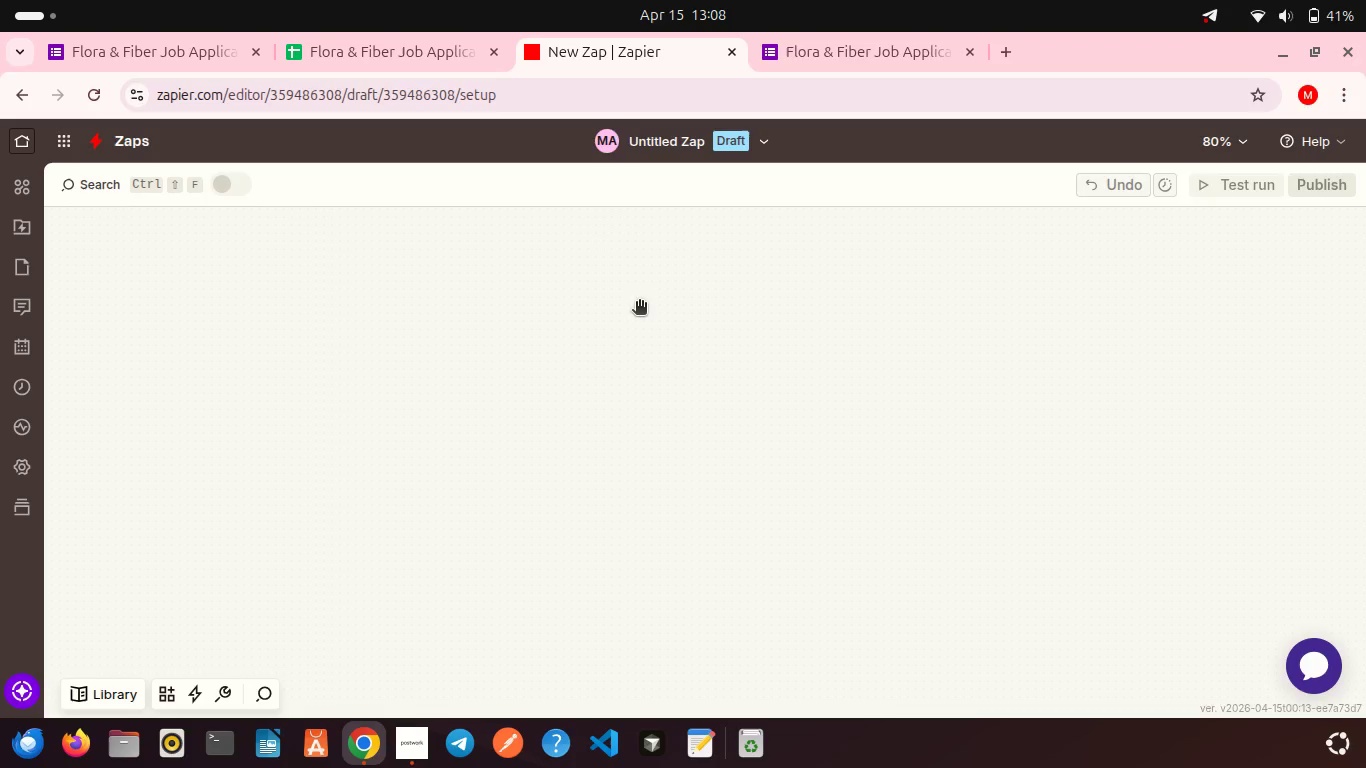 
left_click([1044, 461])
 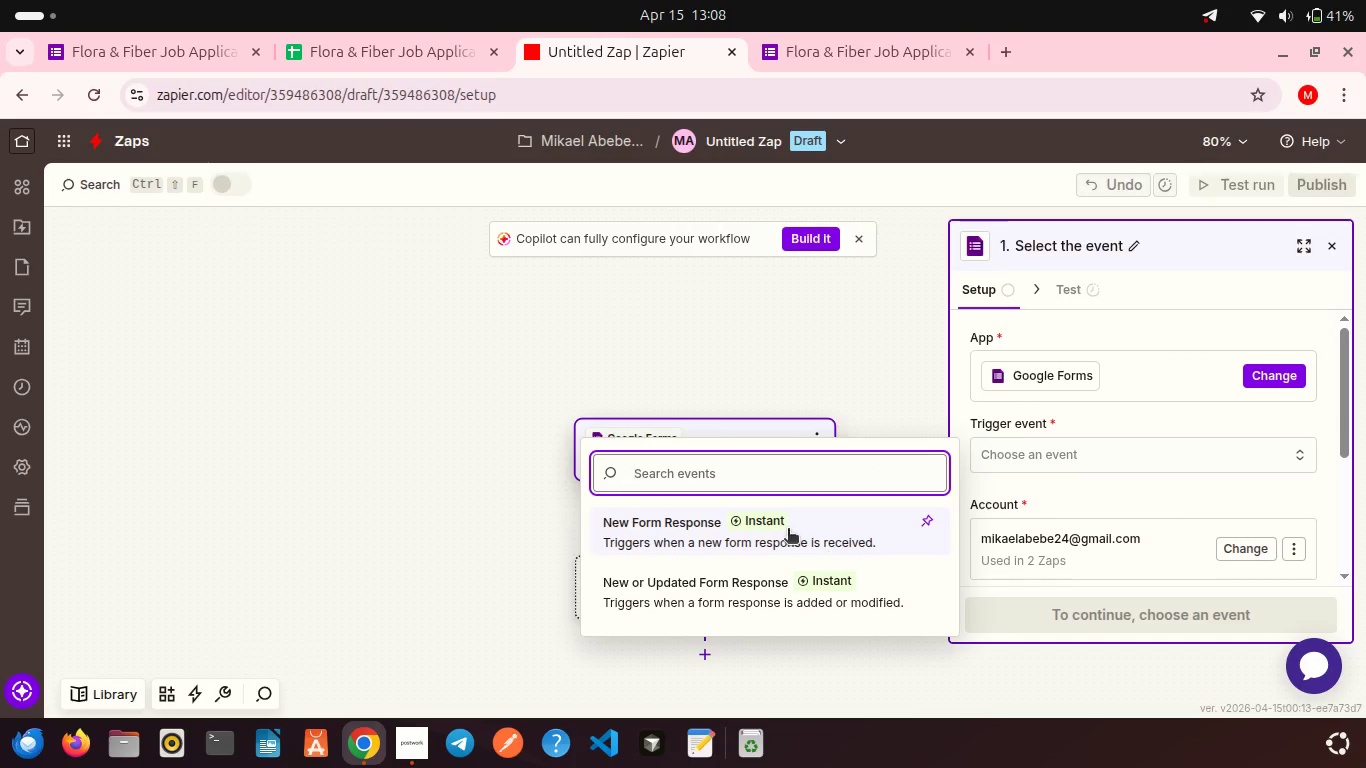 
left_click([774, 525])
 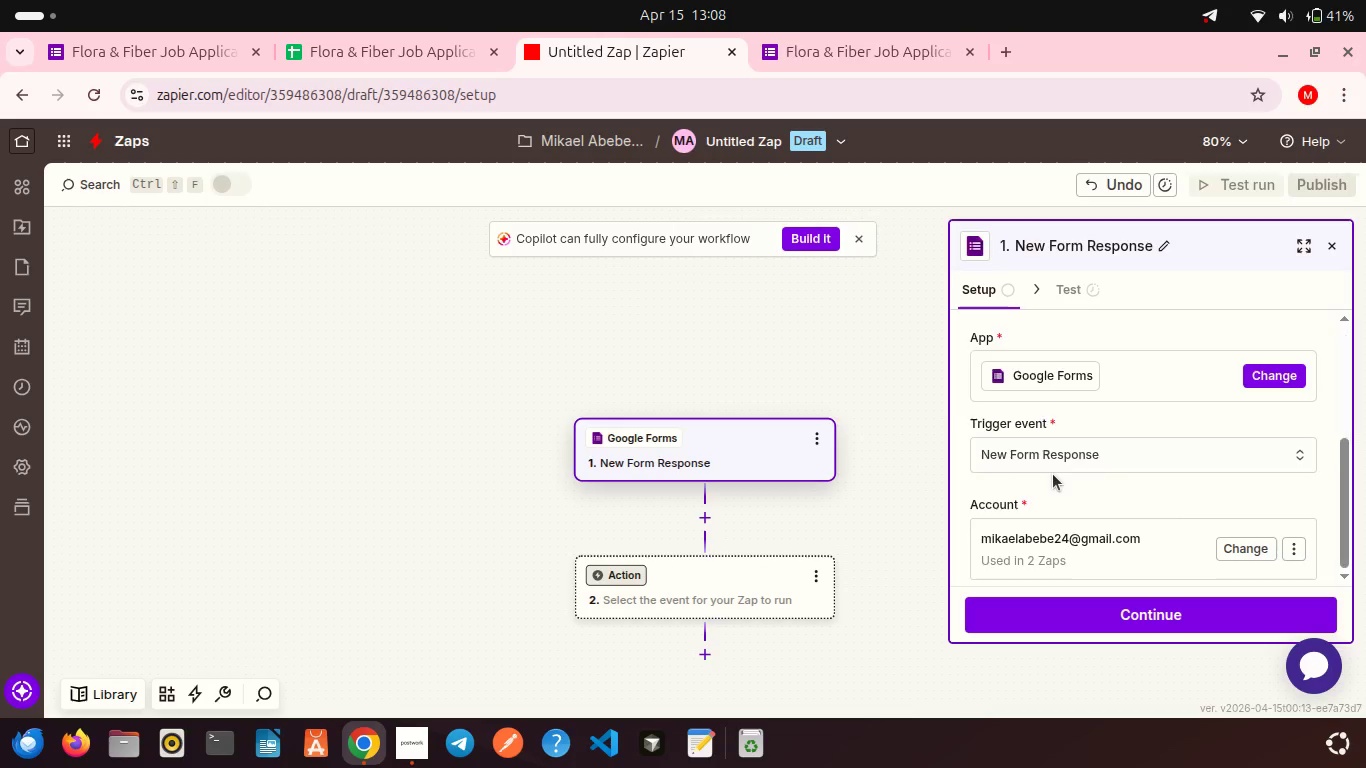 
scroll: coordinate [1053, 474], scroll_direction: down, amount: 5.0
 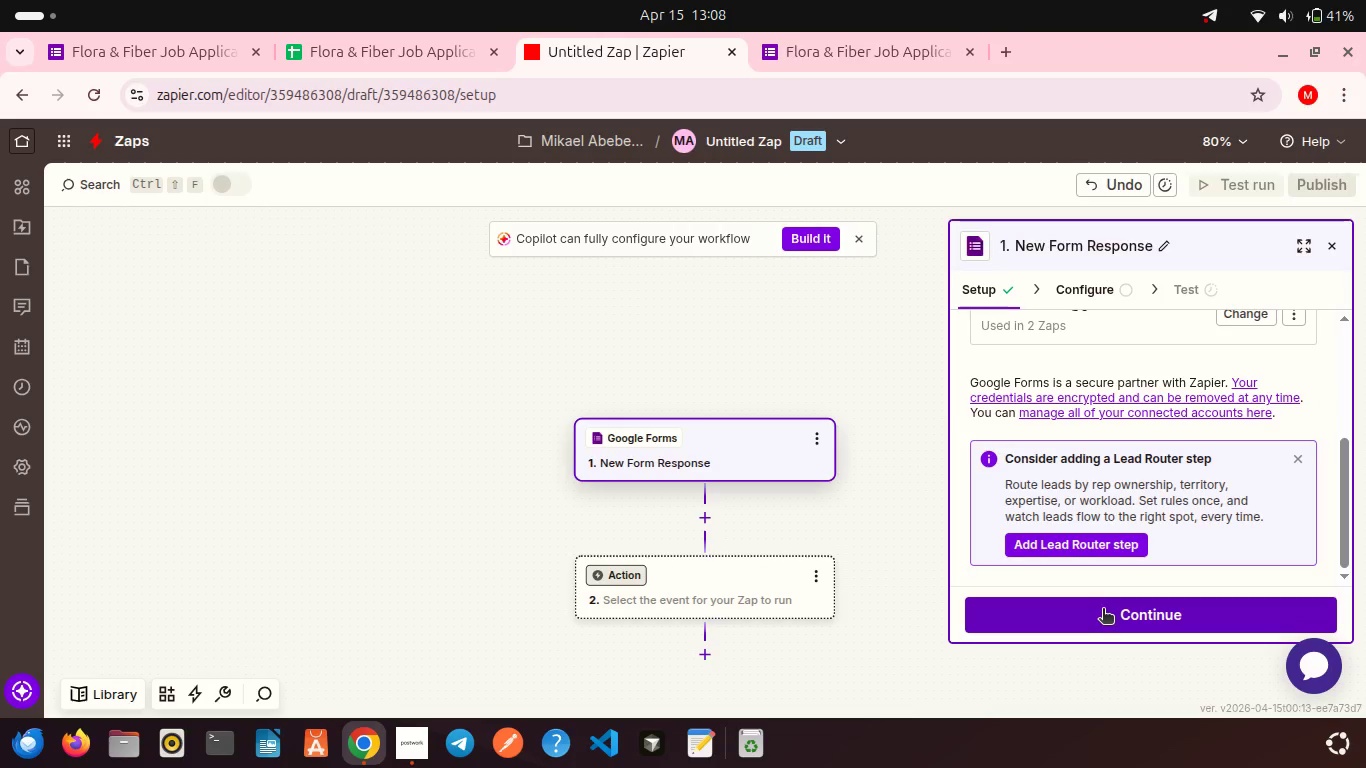 
left_click([1103, 610])
 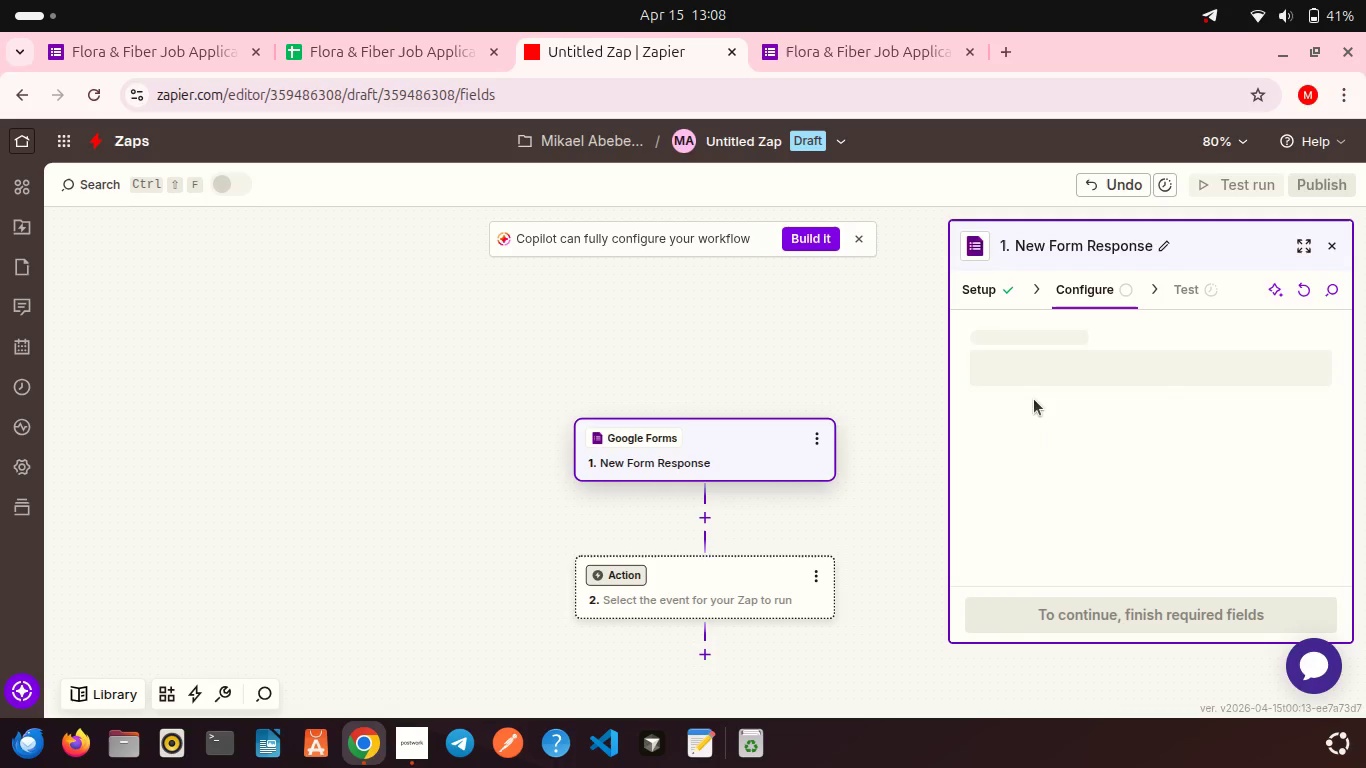 
scroll: coordinate [1034, 399], scroll_direction: up, amount: 2.0
 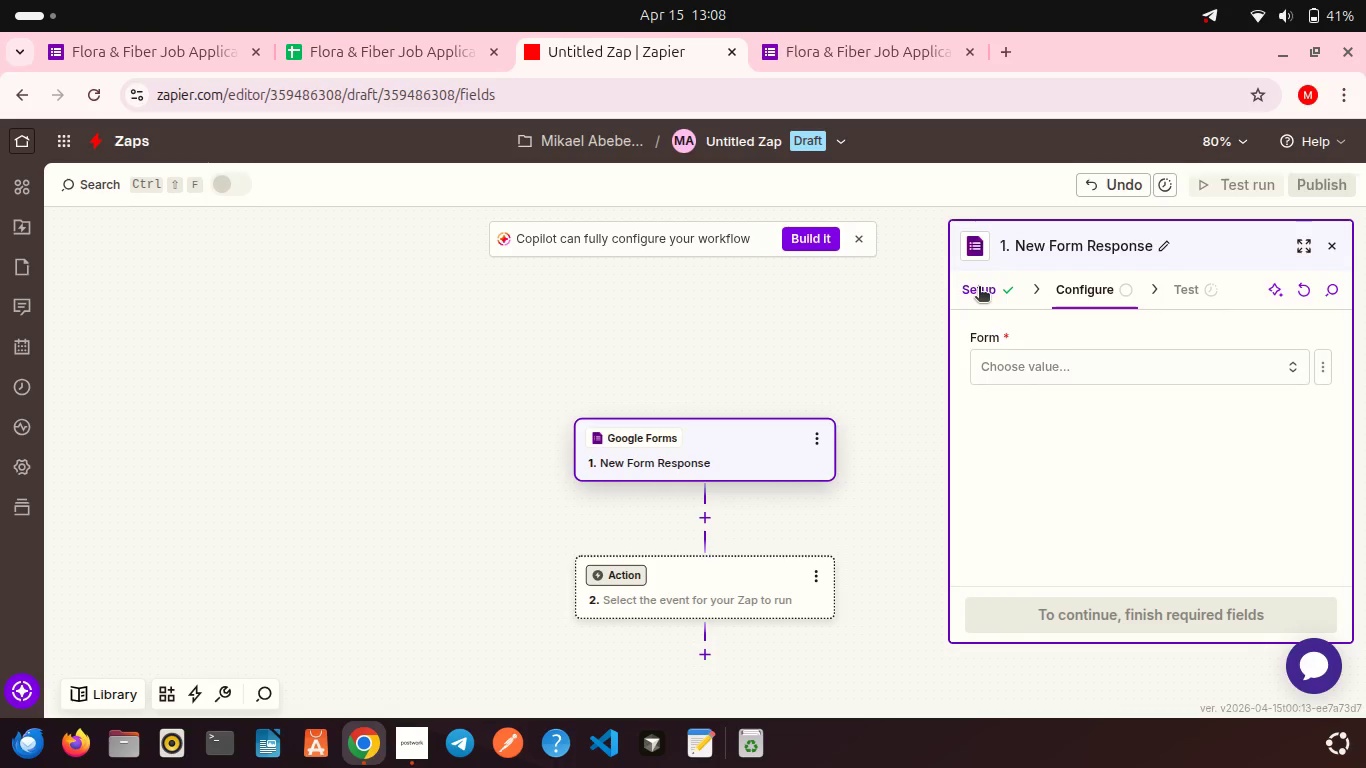 
left_click([979, 288])
 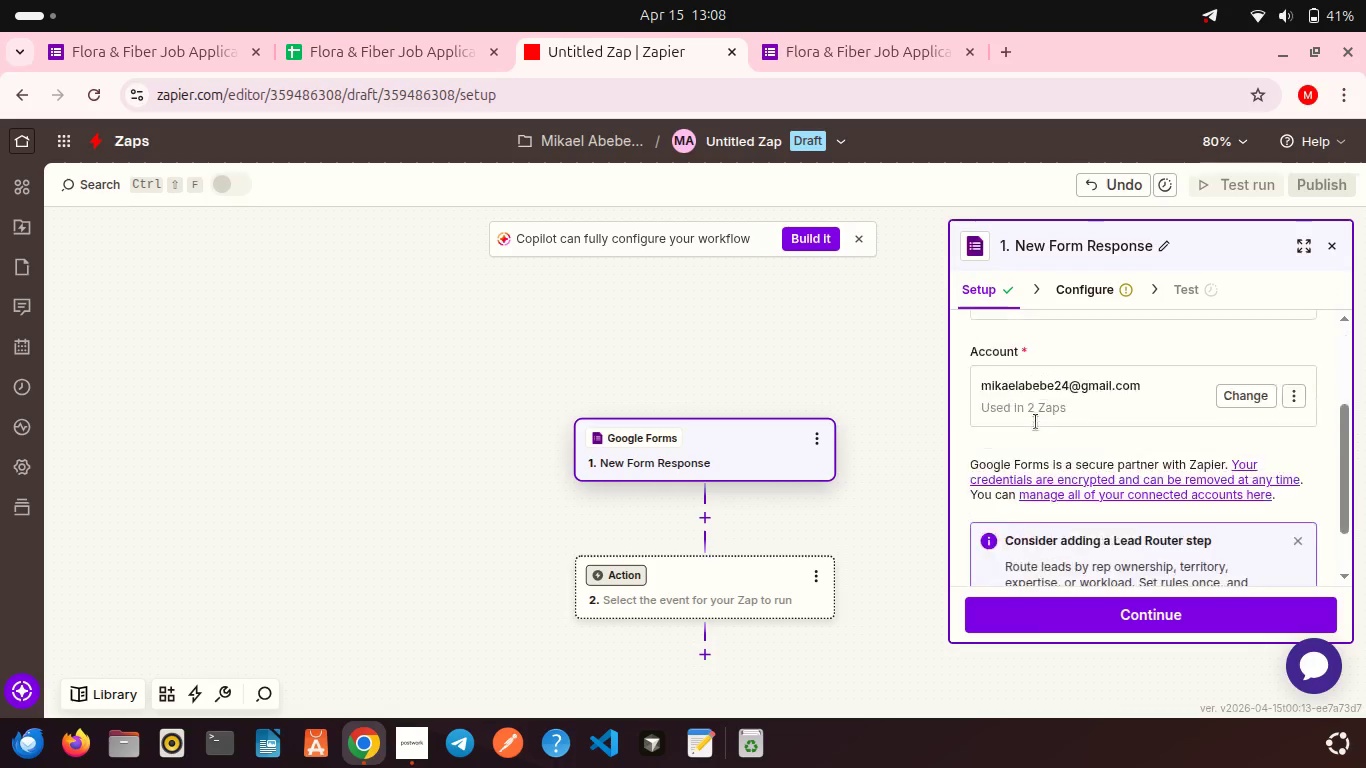 
scroll: coordinate [1036, 422], scroll_direction: down, amount: 1.0
 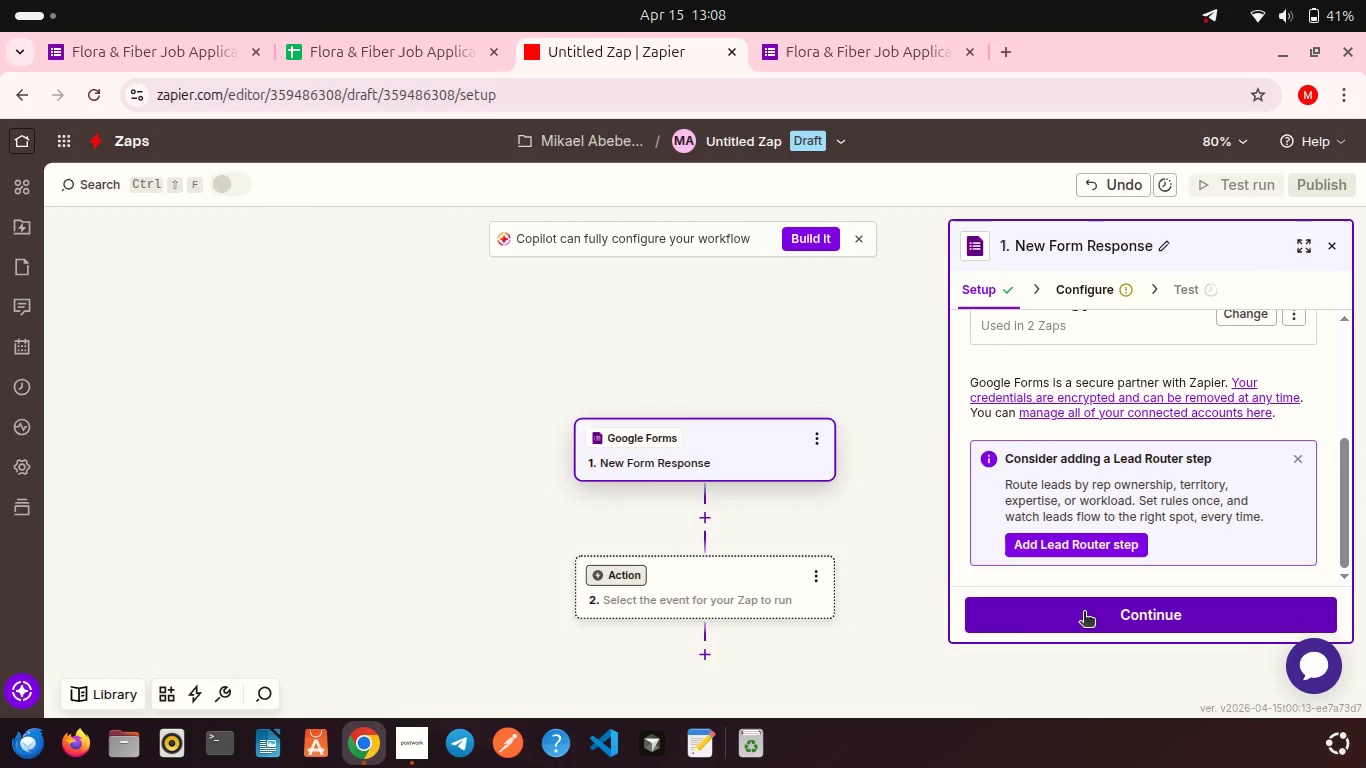 
left_click([1084, 613])
 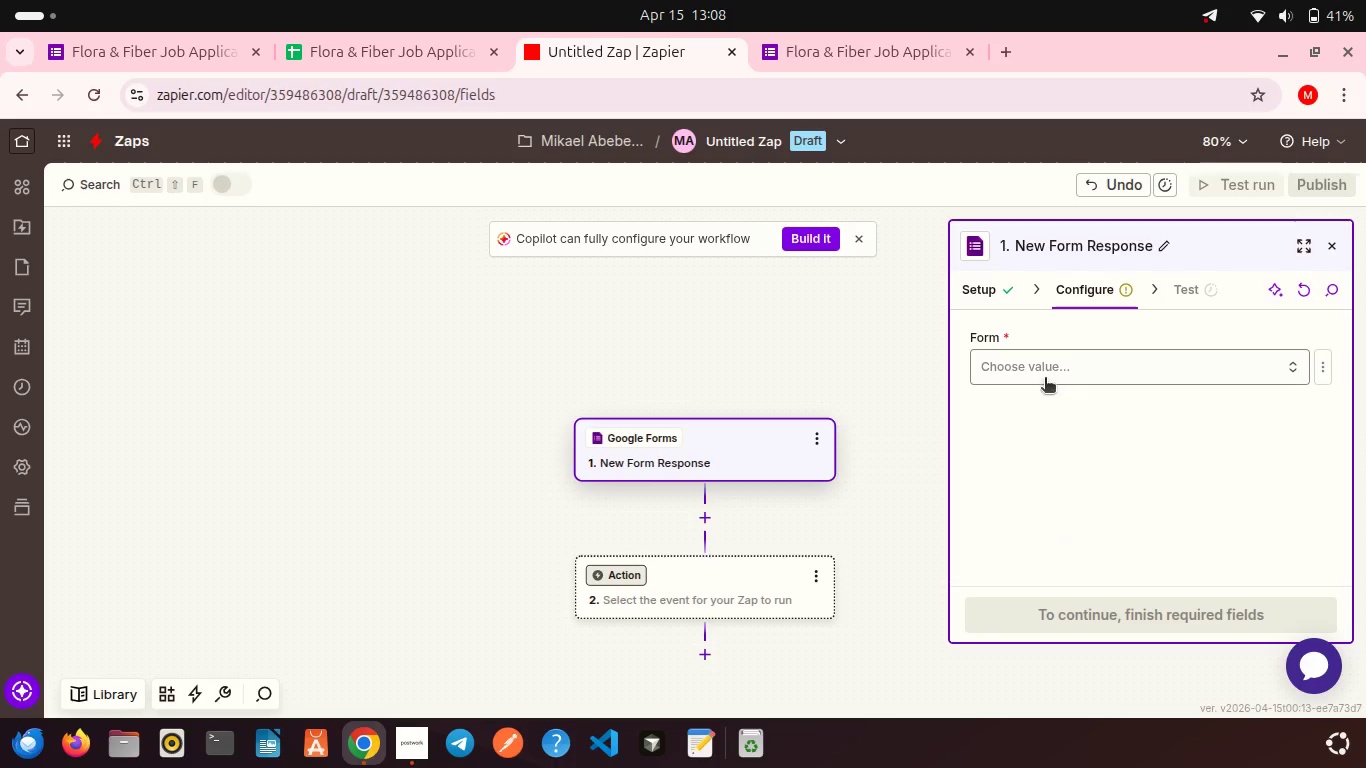 
left_click([1030, 366])
 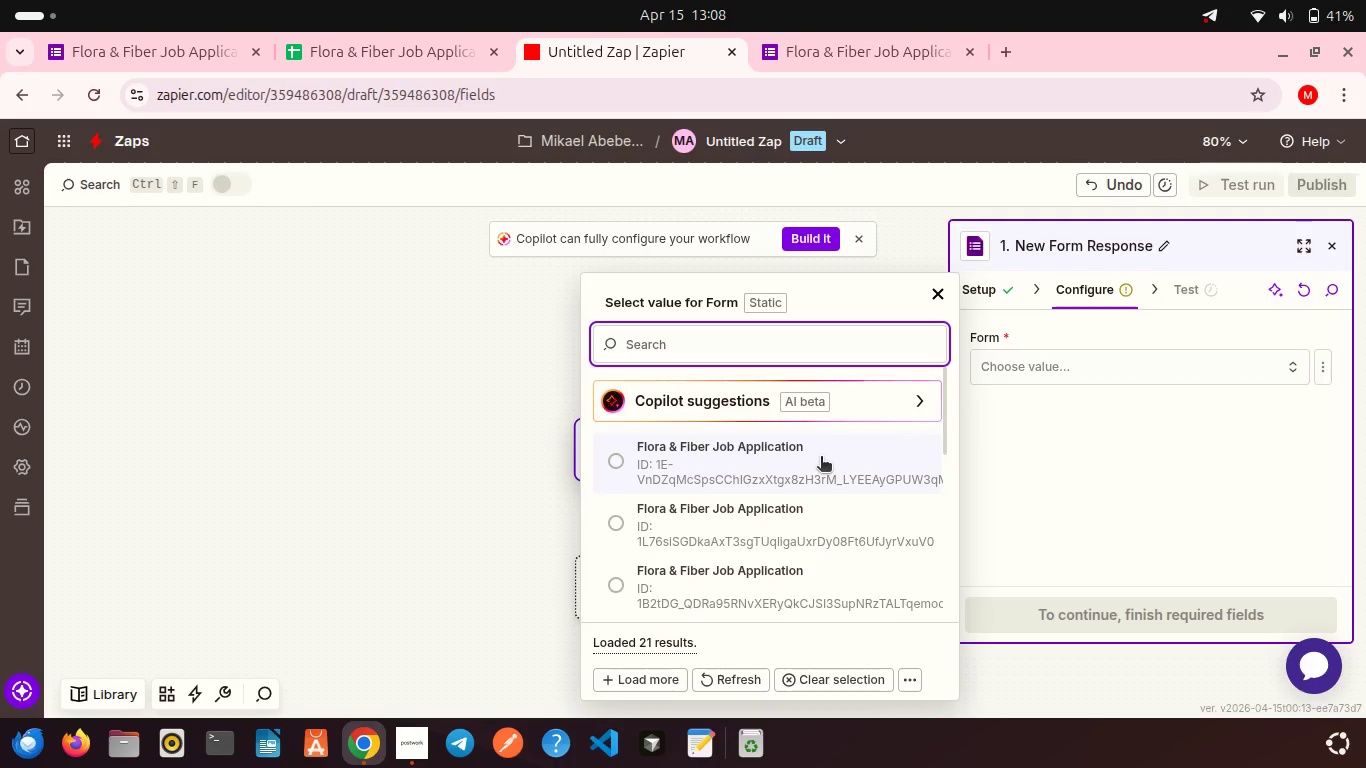 
left_click([821, 458])
 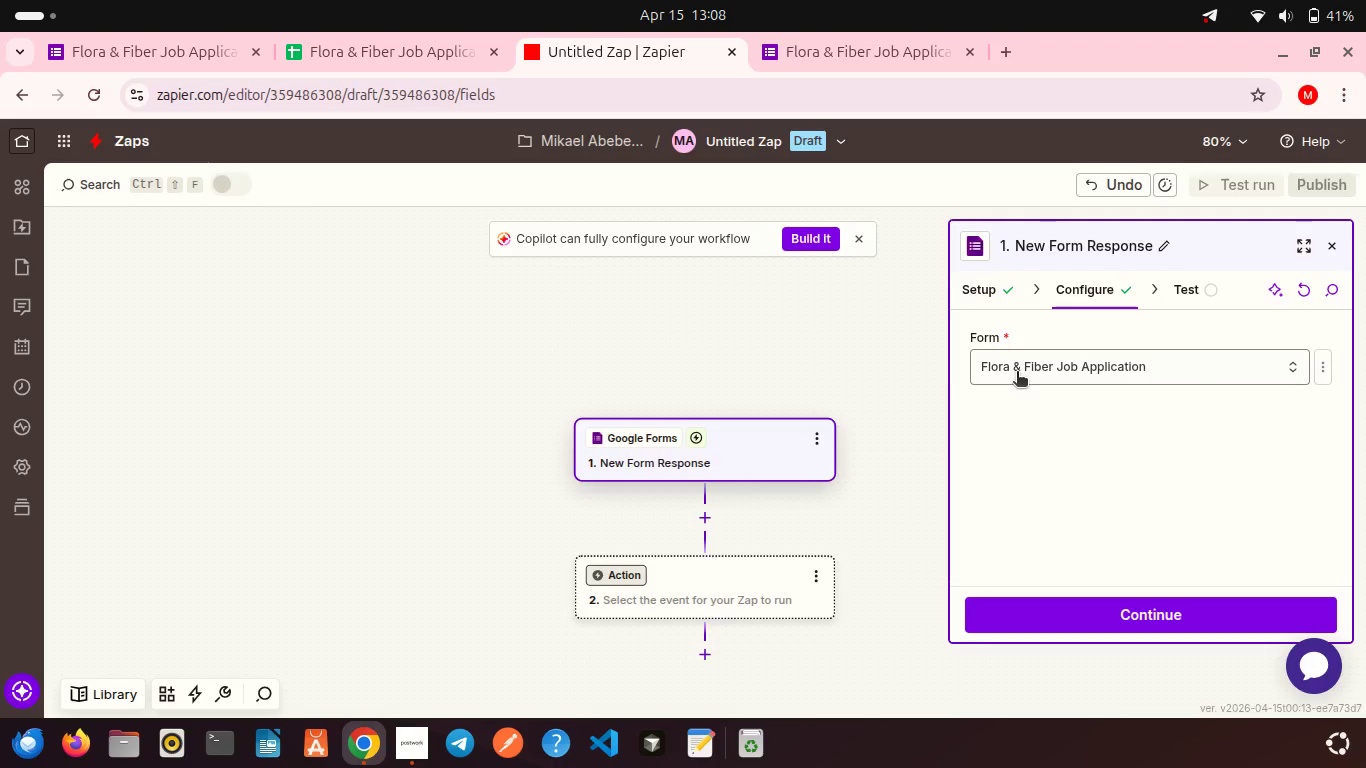 
left_click([1017, 373])
 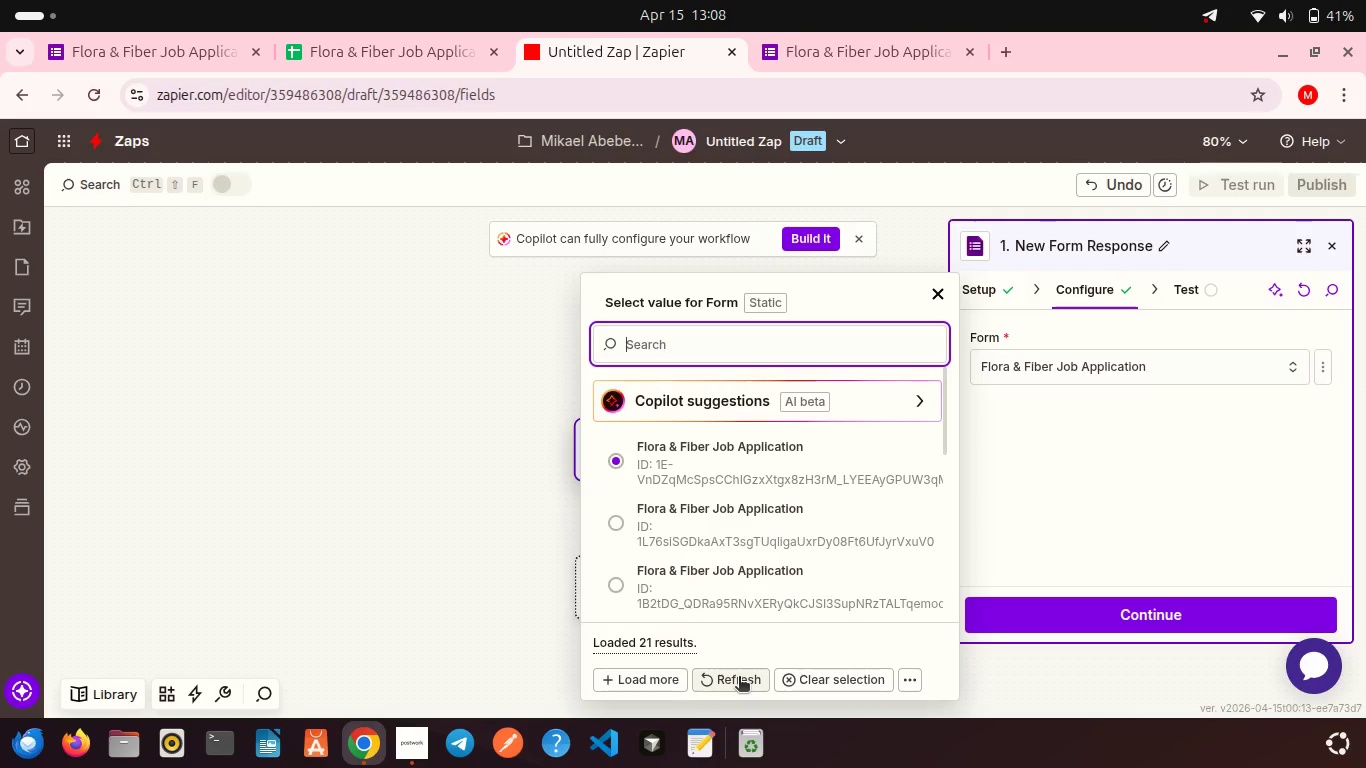 
left_click([739, 678])
 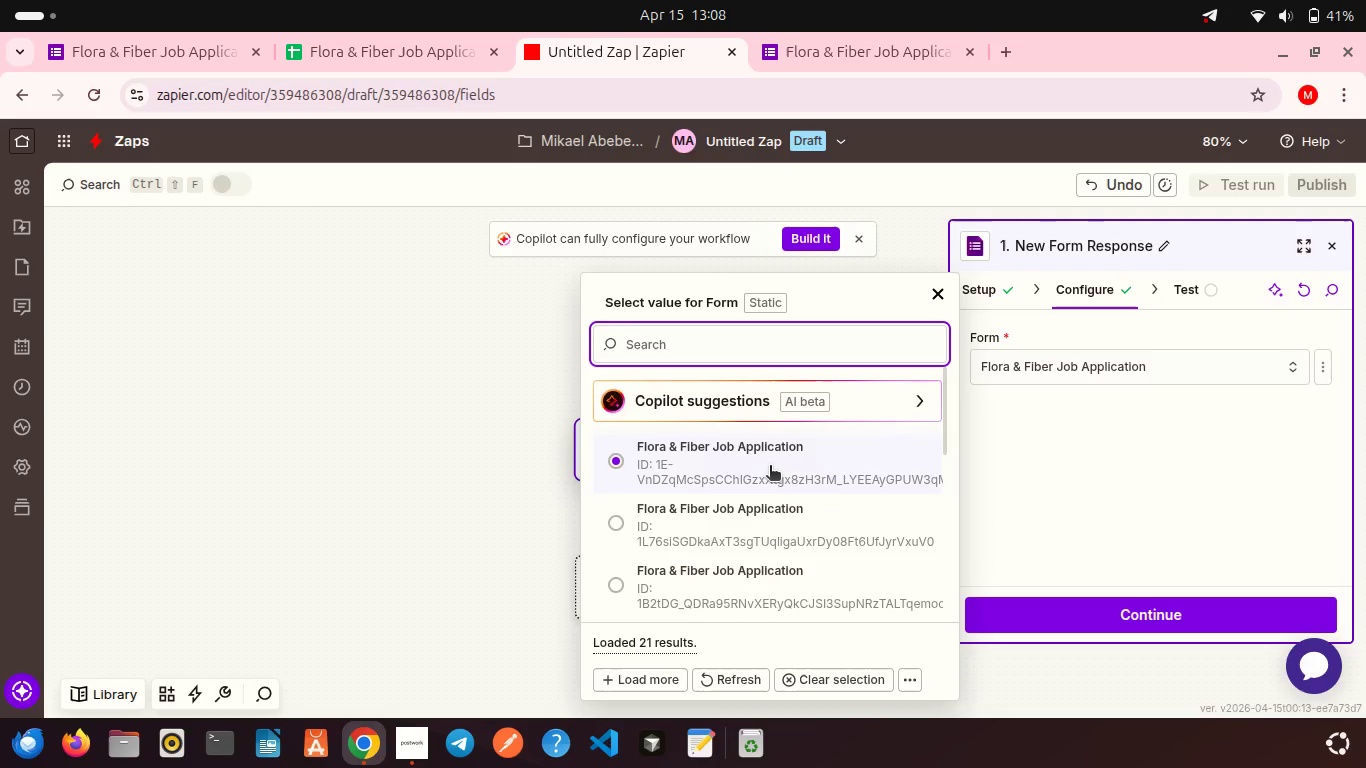 
left_click([785, 467])
 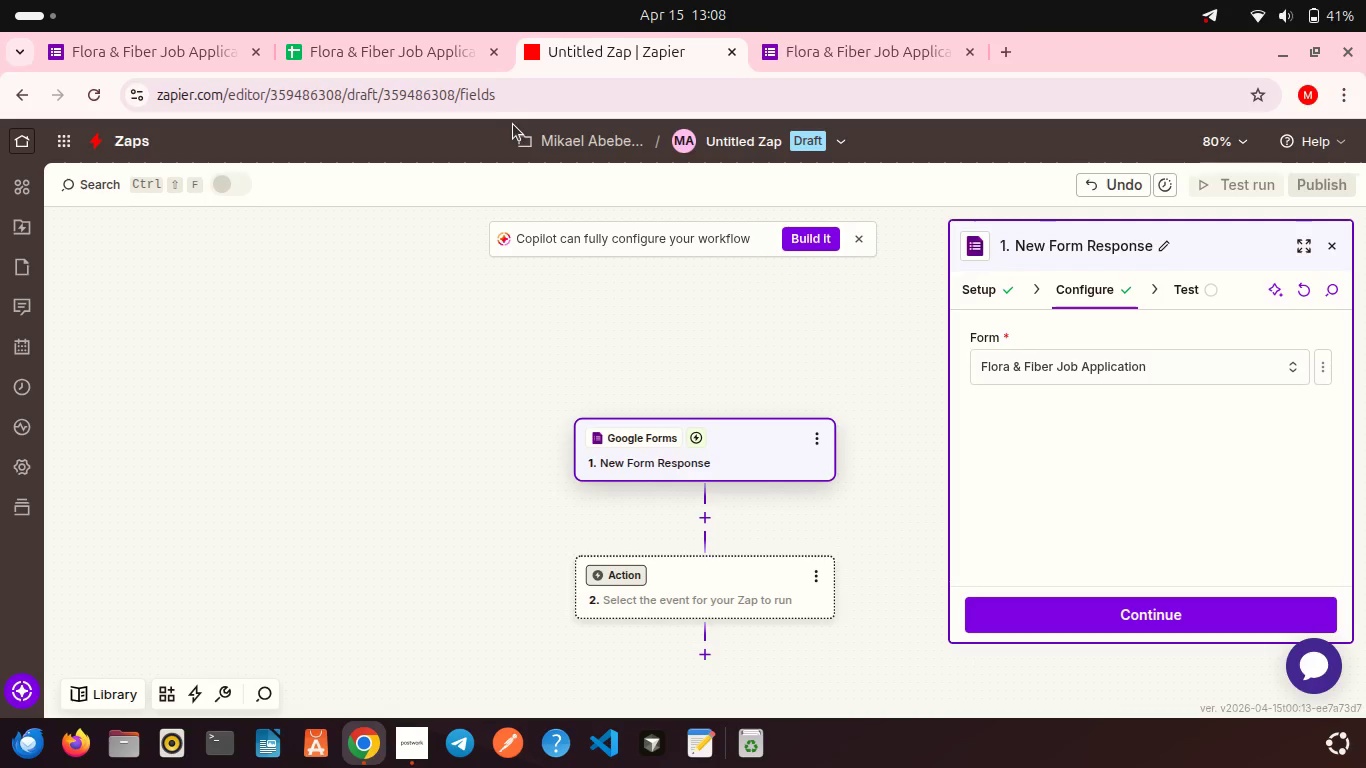 
left_click([443, 67])
 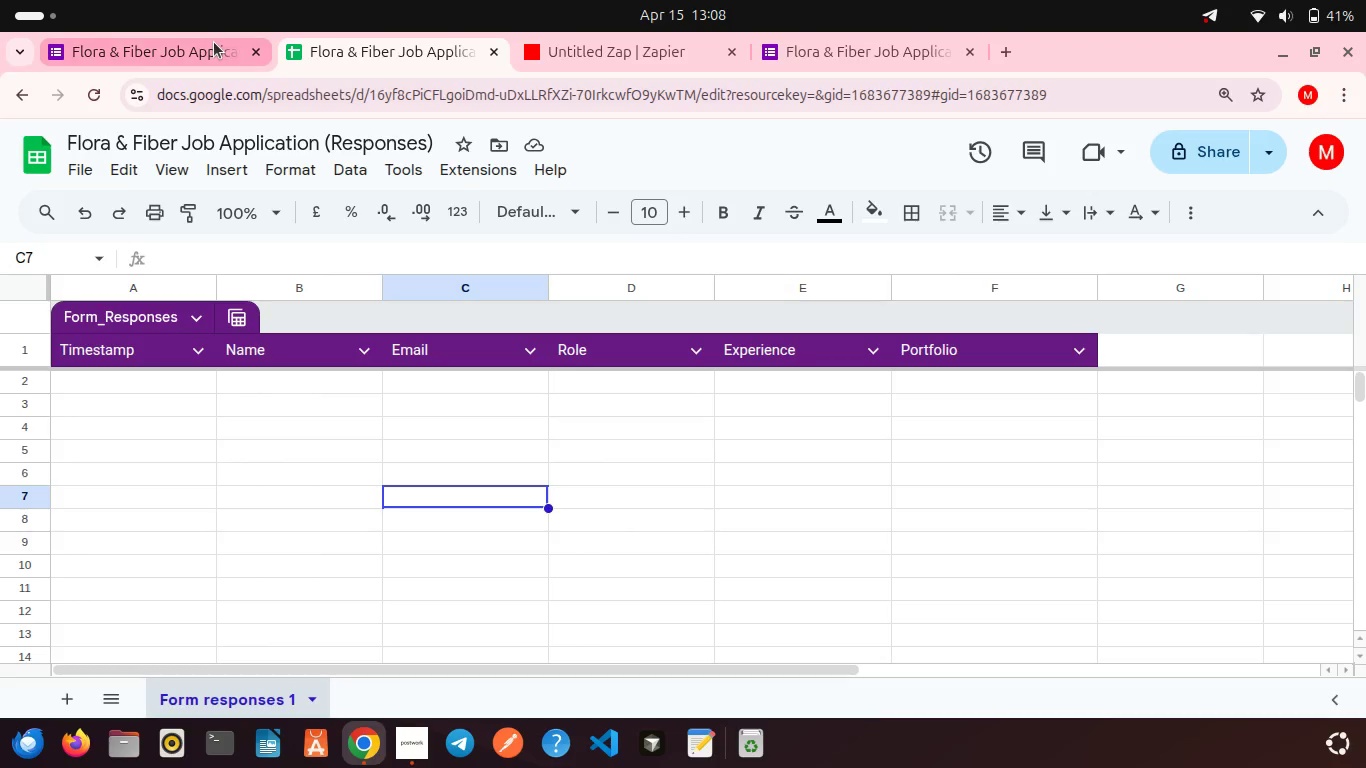 
left_click([214, 42])
 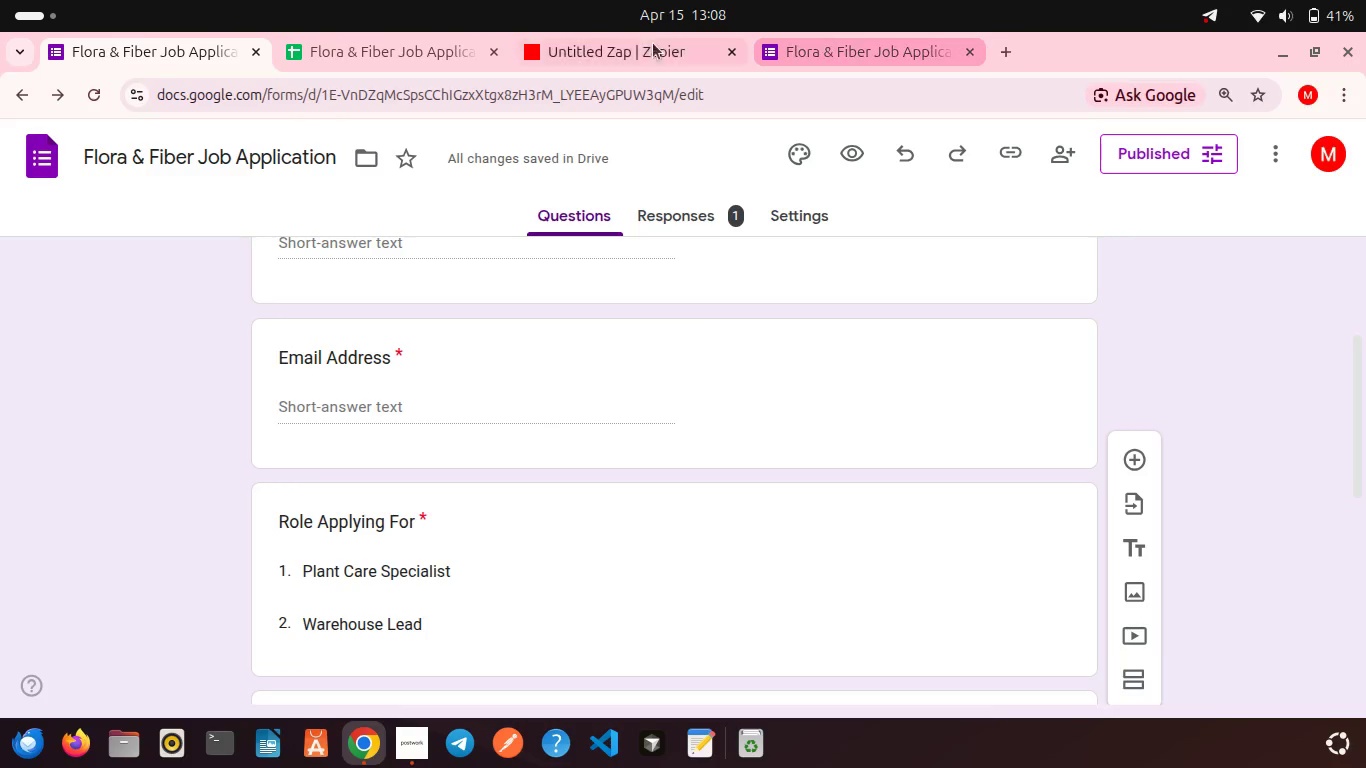 
left_click([641, 46])
 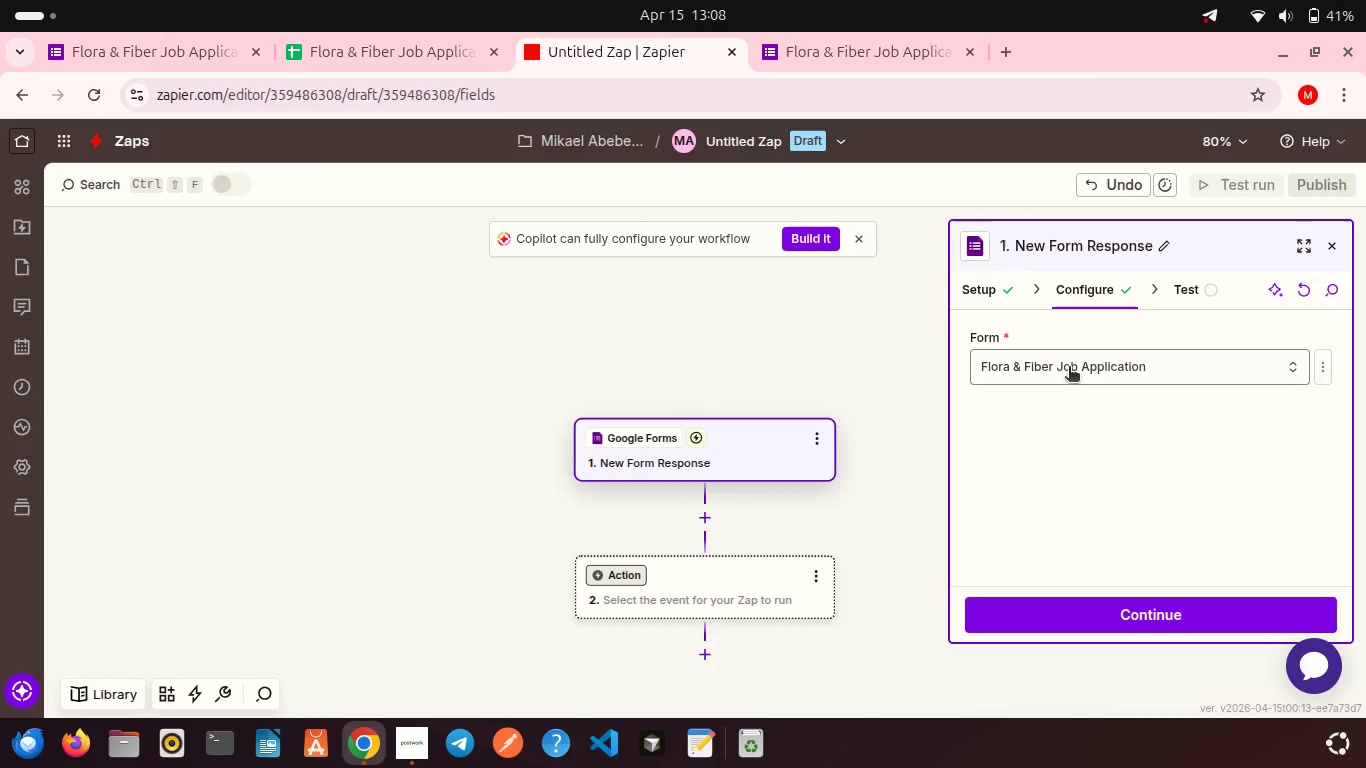 
left_click([1069, 367])
 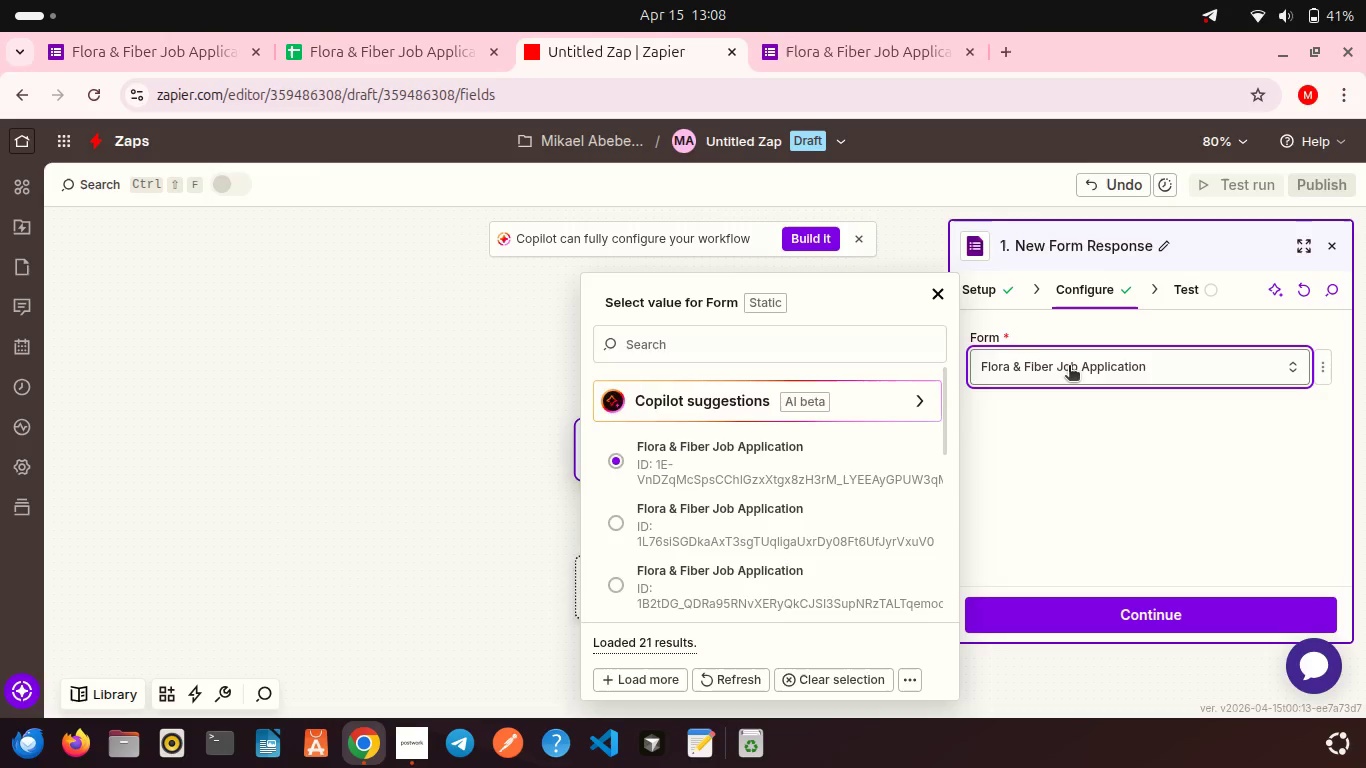 
double_click([1069, 367])
 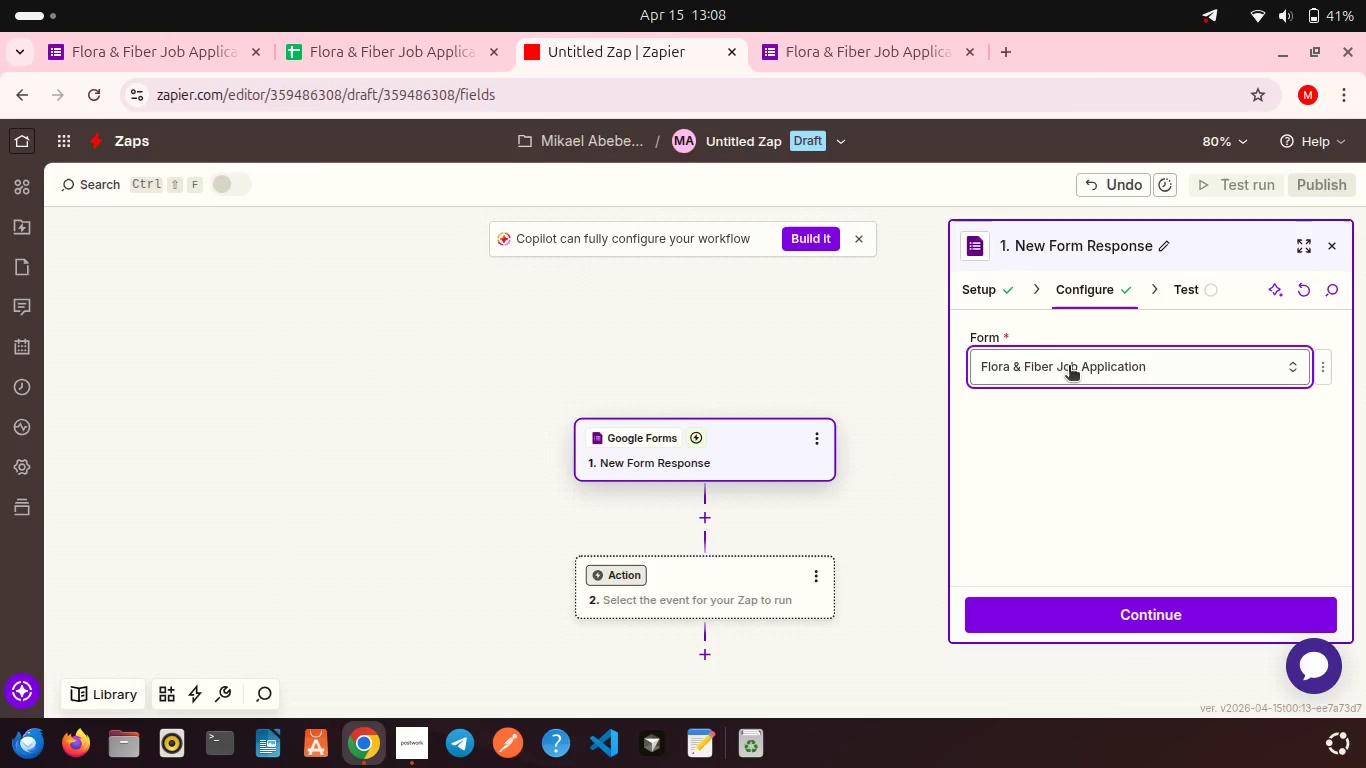 
left_click([1069, 367])
 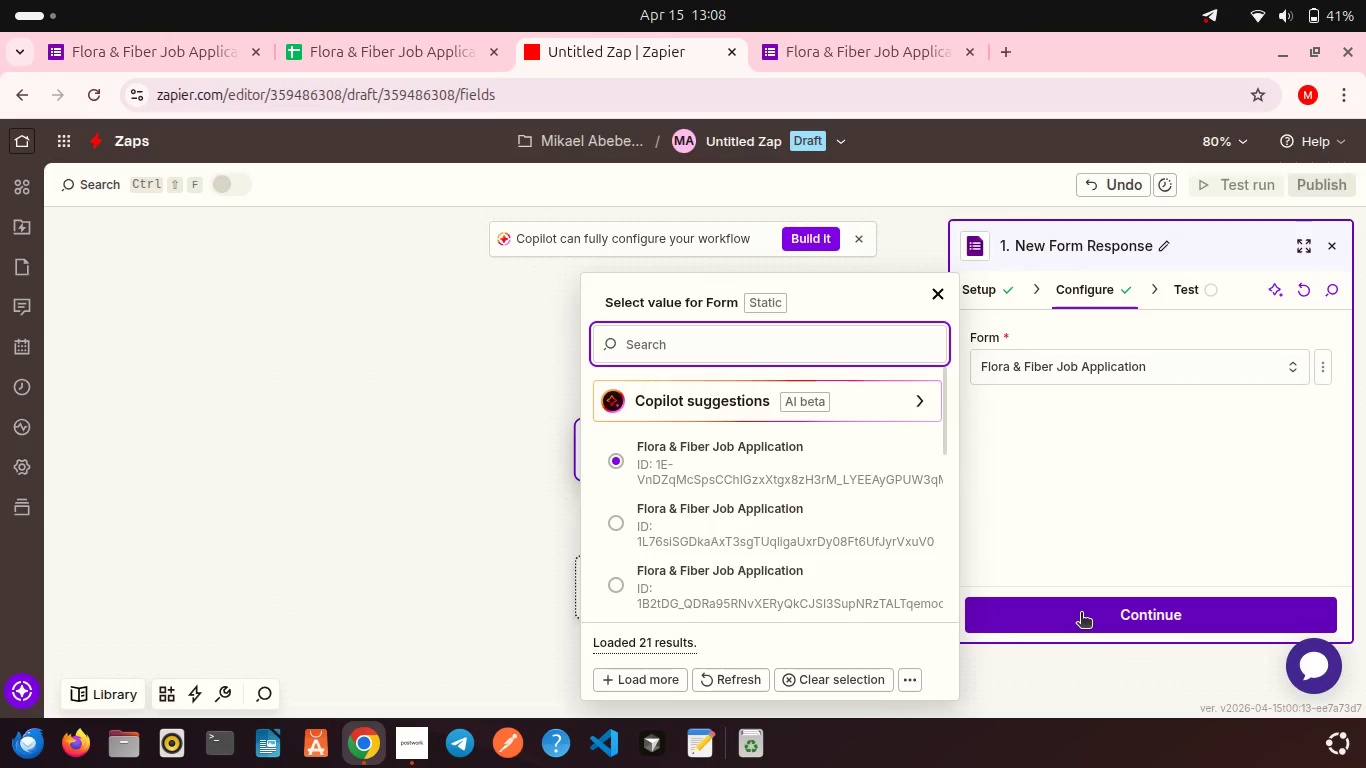 
left_click([1081, 614])
 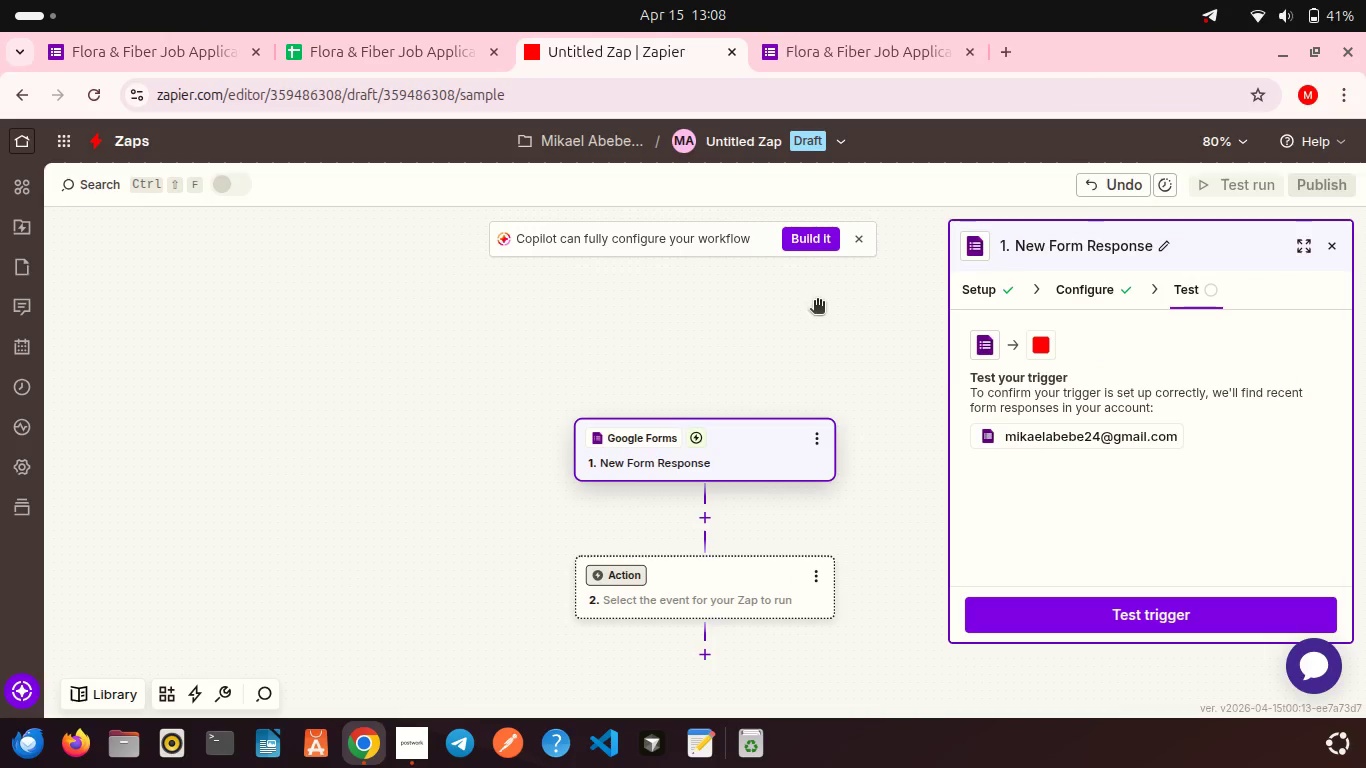 
scroll: coordinate [1124, 504], scroll_direction: down, amount: 5.0
 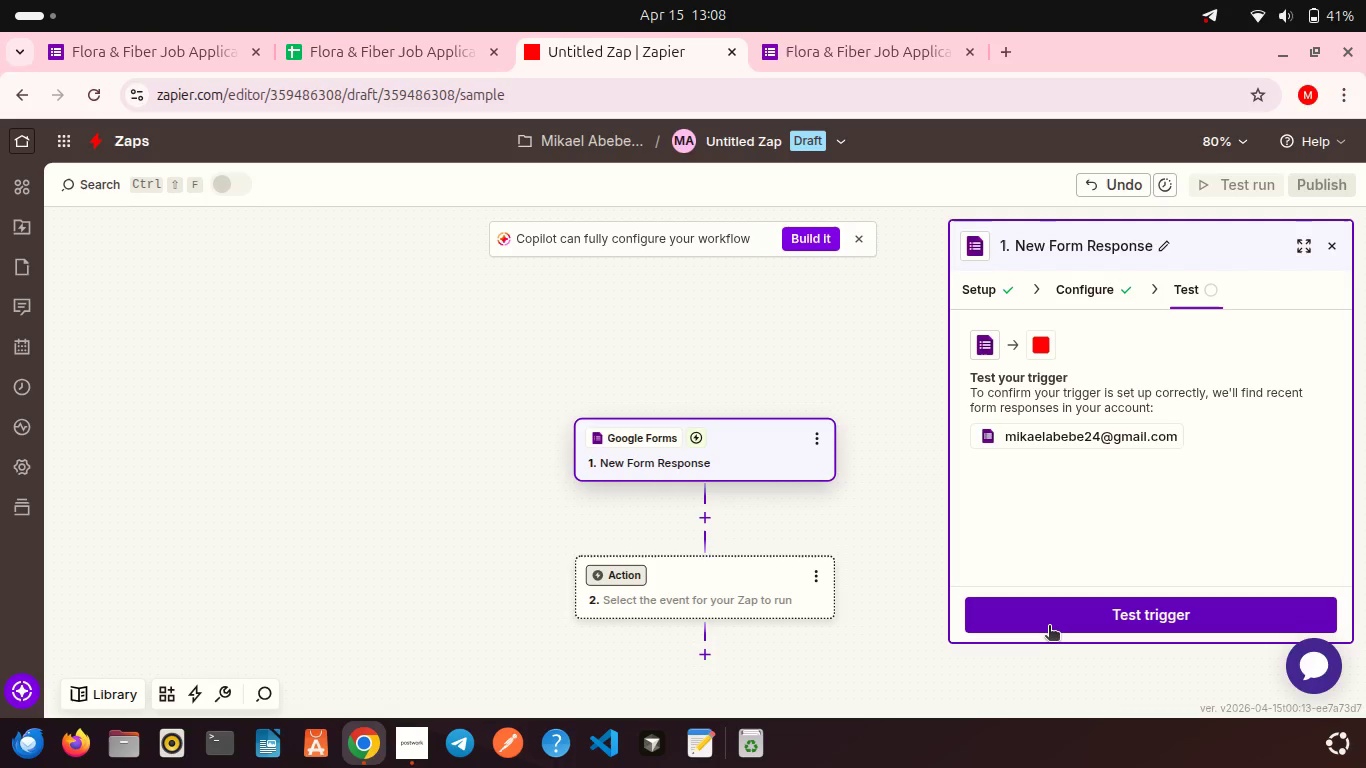 
left_click([1049, 627])
 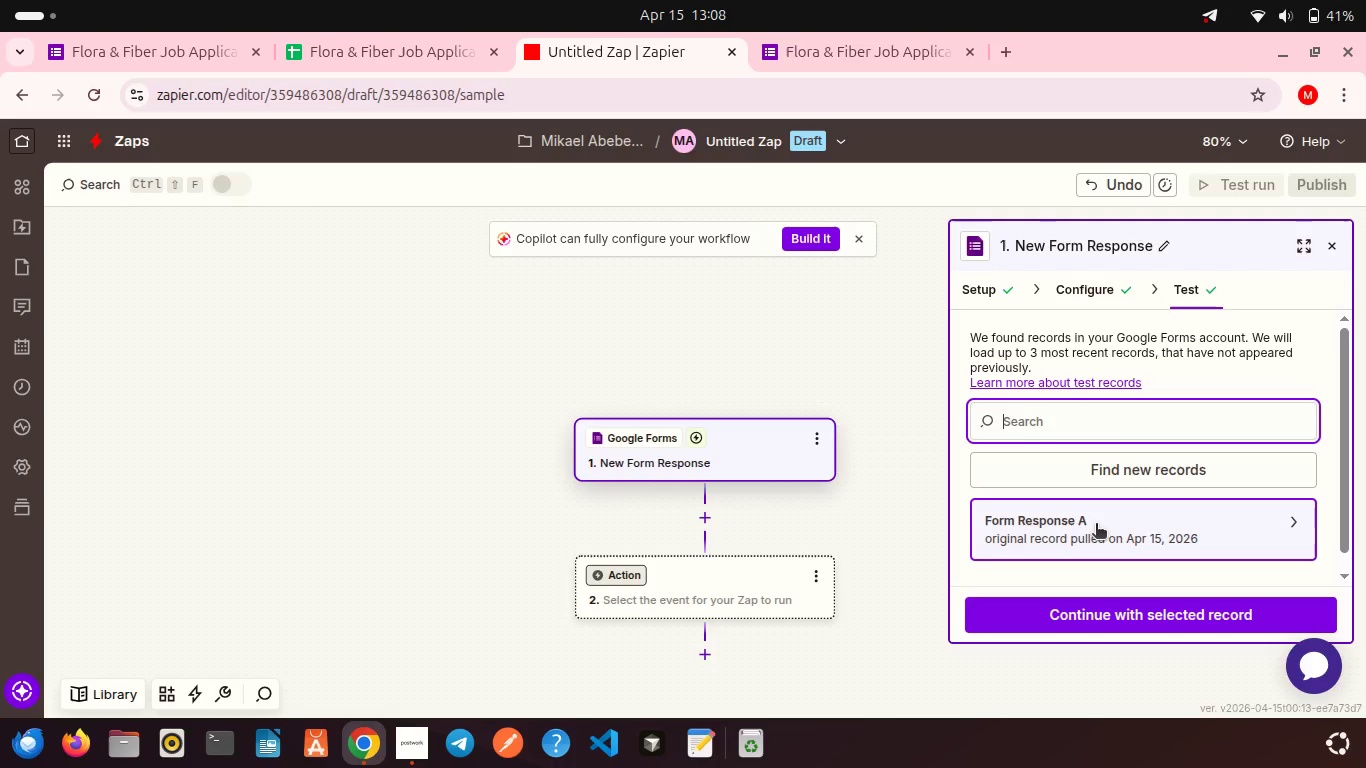 
scroll: coordinate [1096, 525], scroll_direction: down, amount: 6.0
 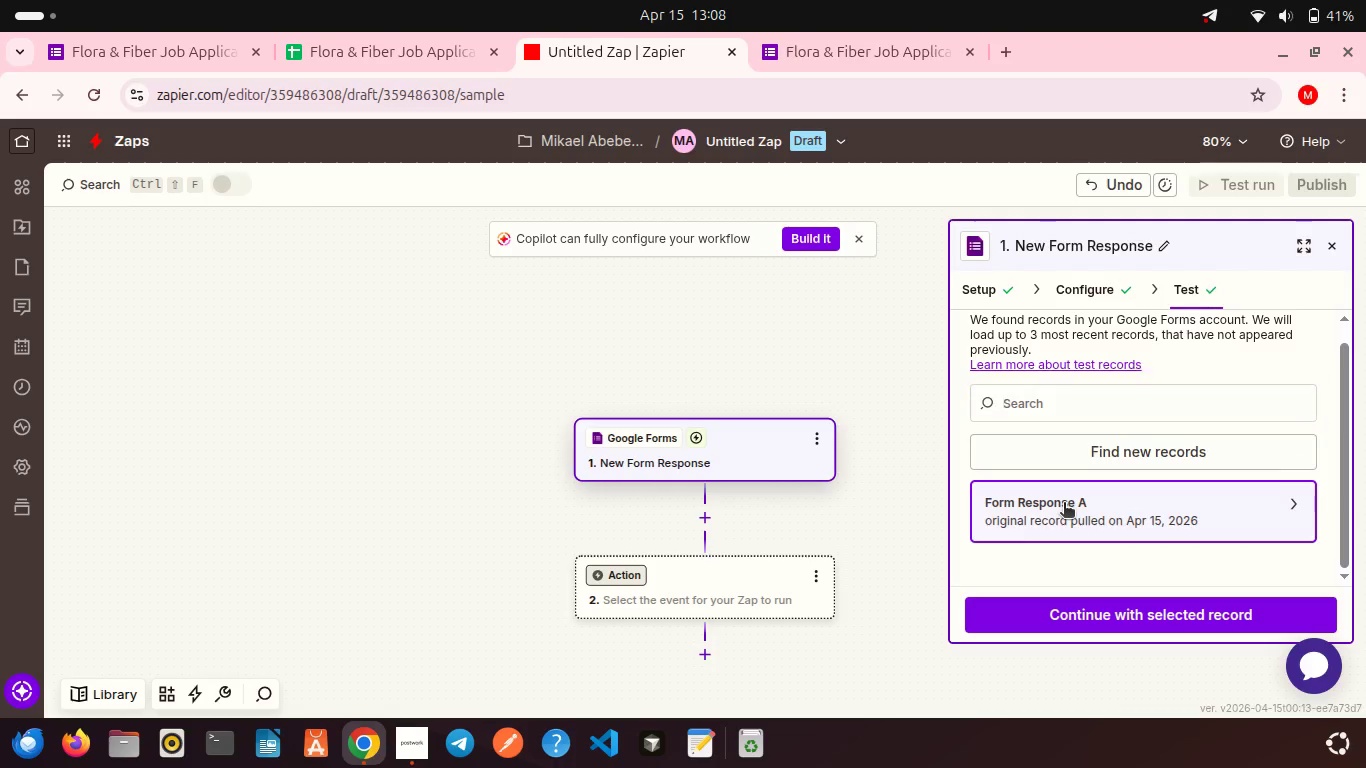 
left_click([1064, 504])
 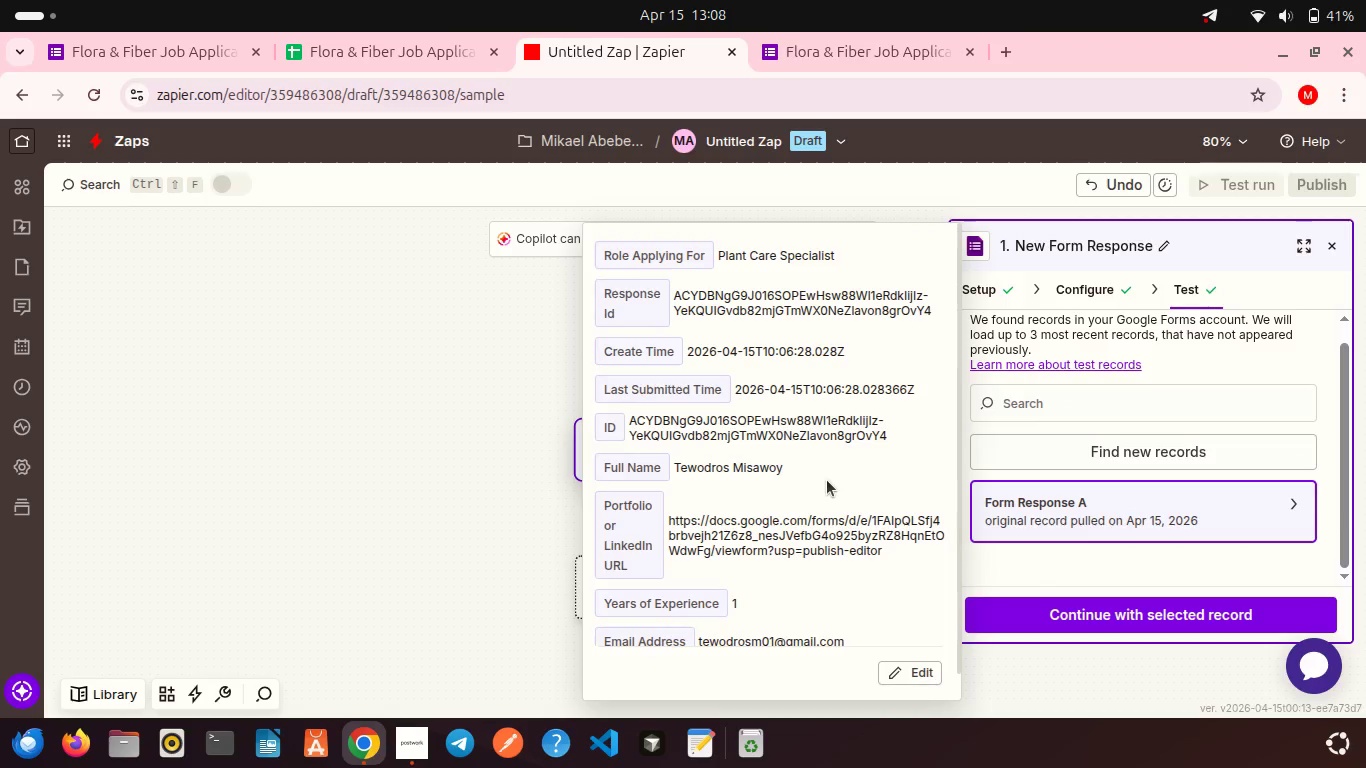 
scroll: coordinate [827, 480], scroll_direction: down, amount: 4.0
 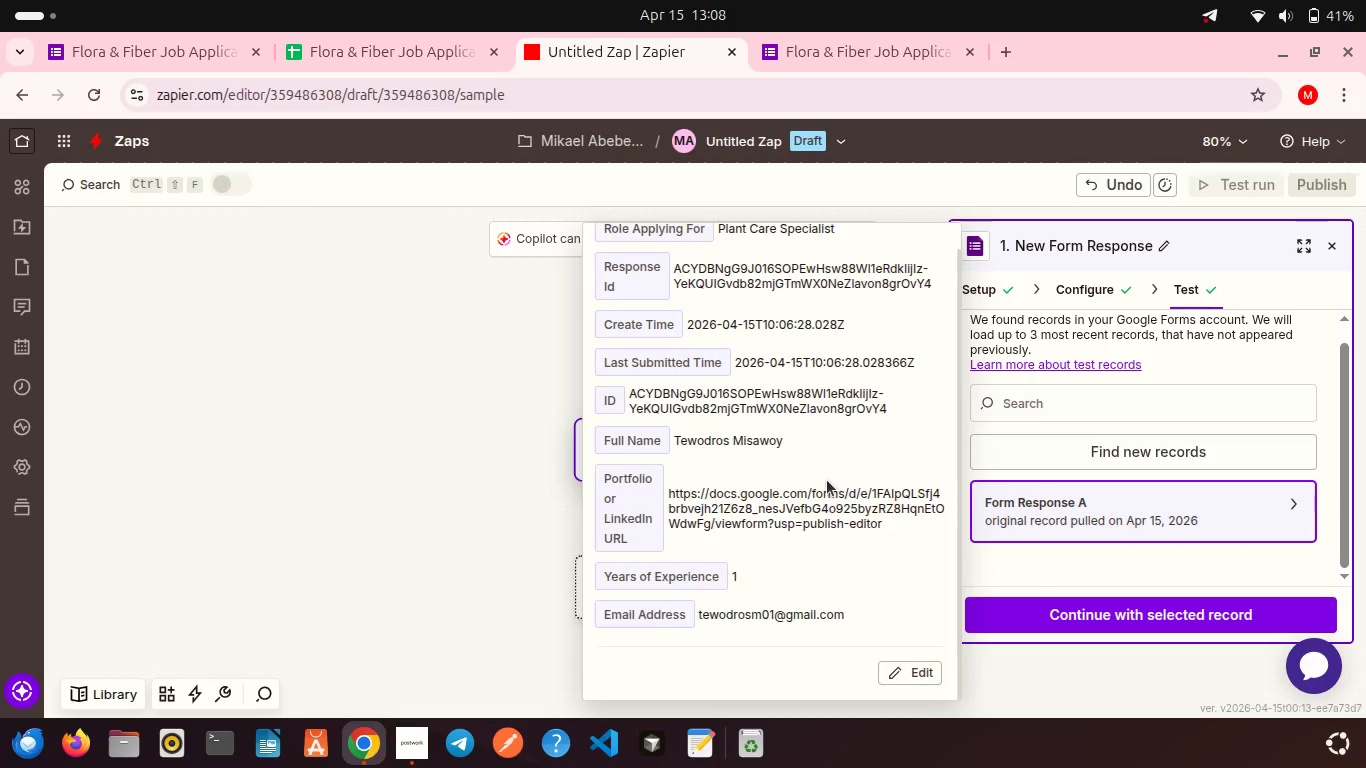 
scroll: coordinate [827, 480], scroll_direction: up, amount: 2.0
 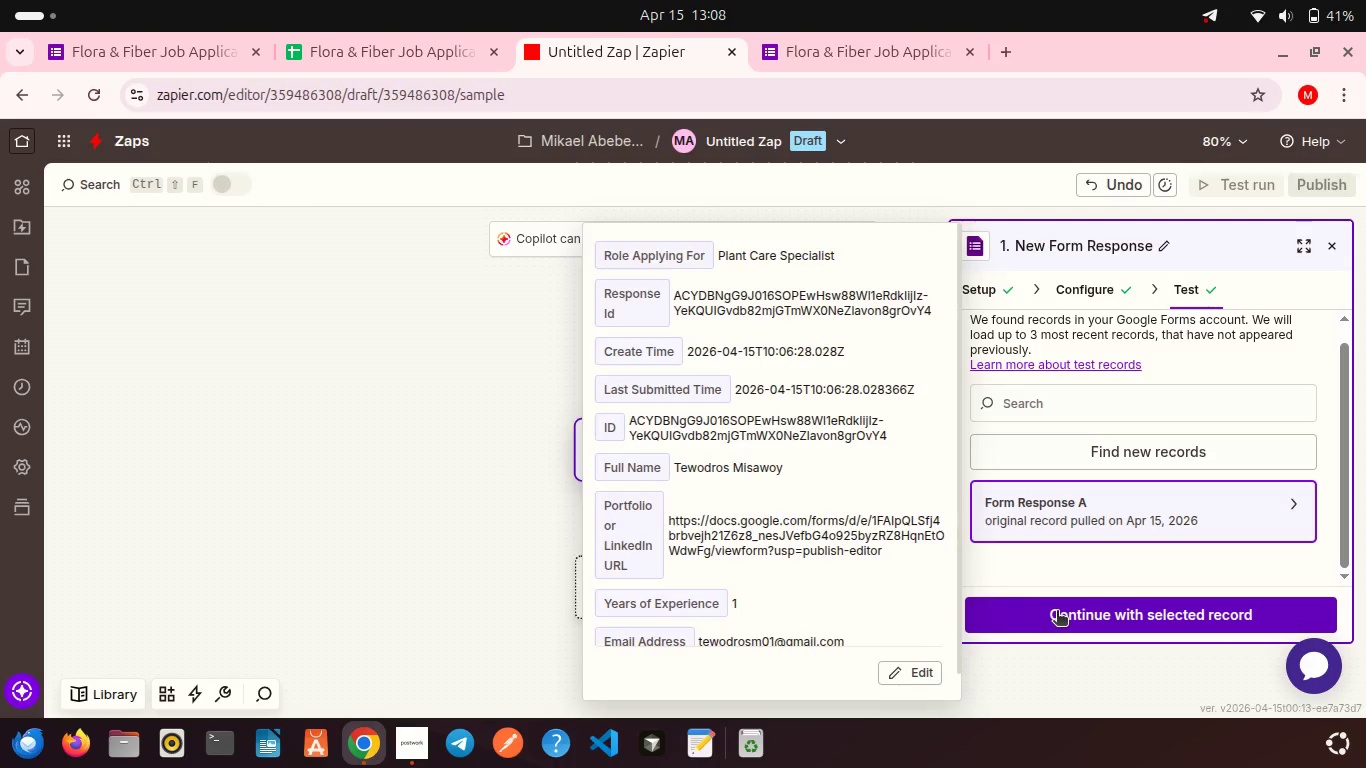 
left_click([1057, 612])
 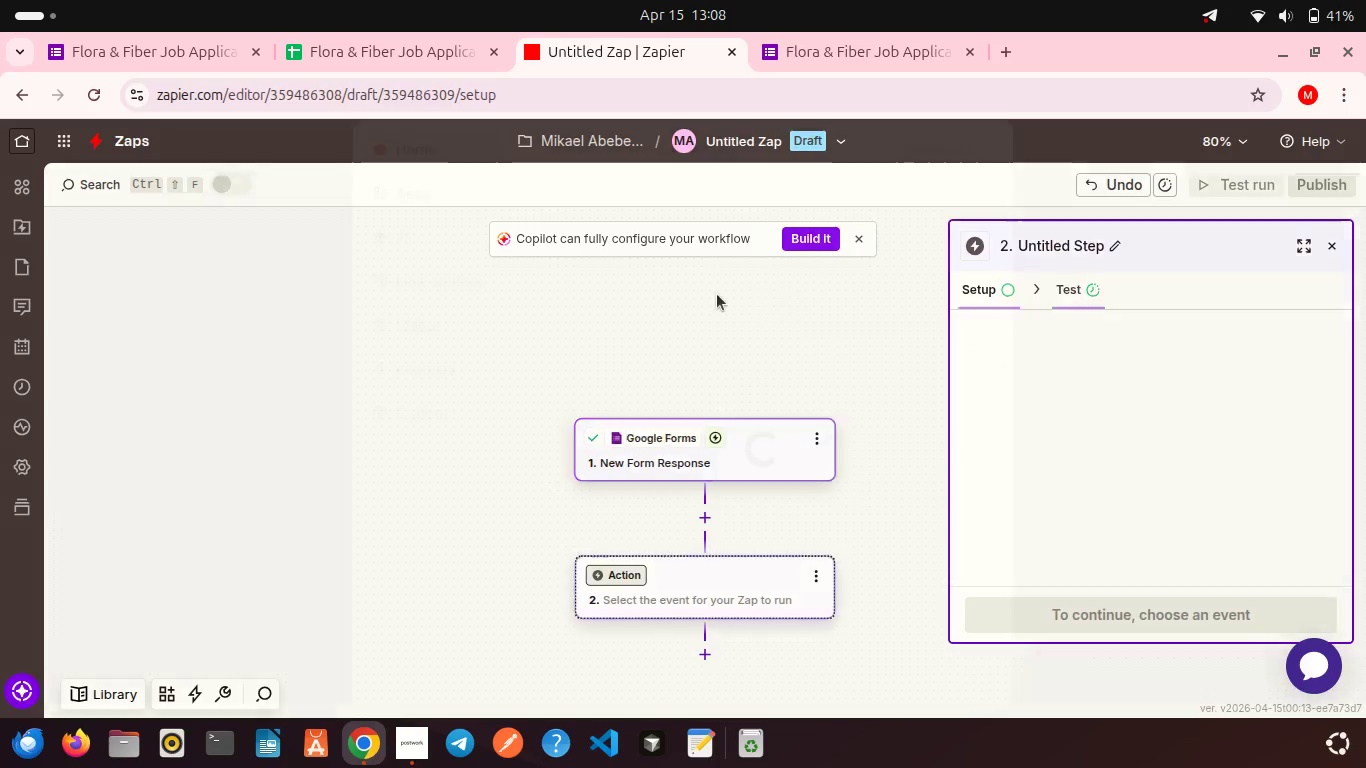 
mouse_move([715, 271])
 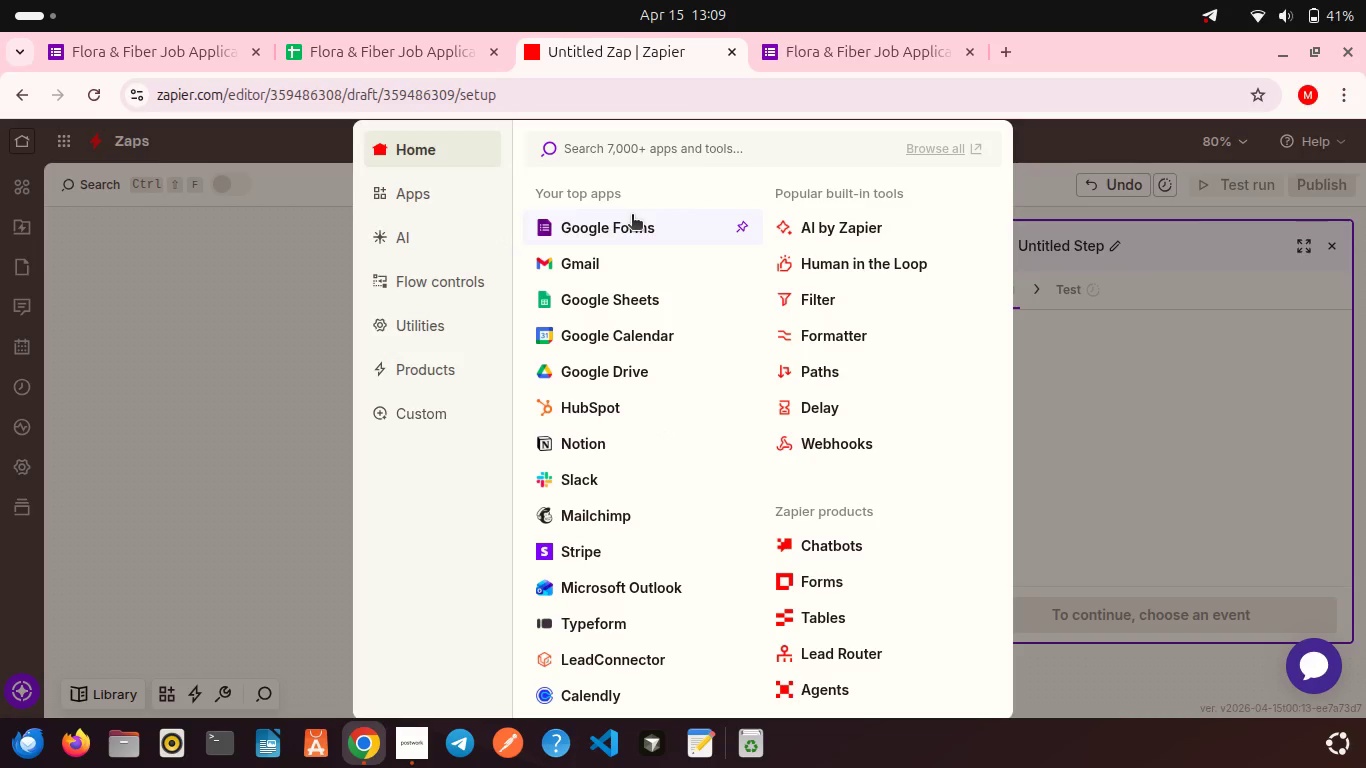 
wait(7.58)
 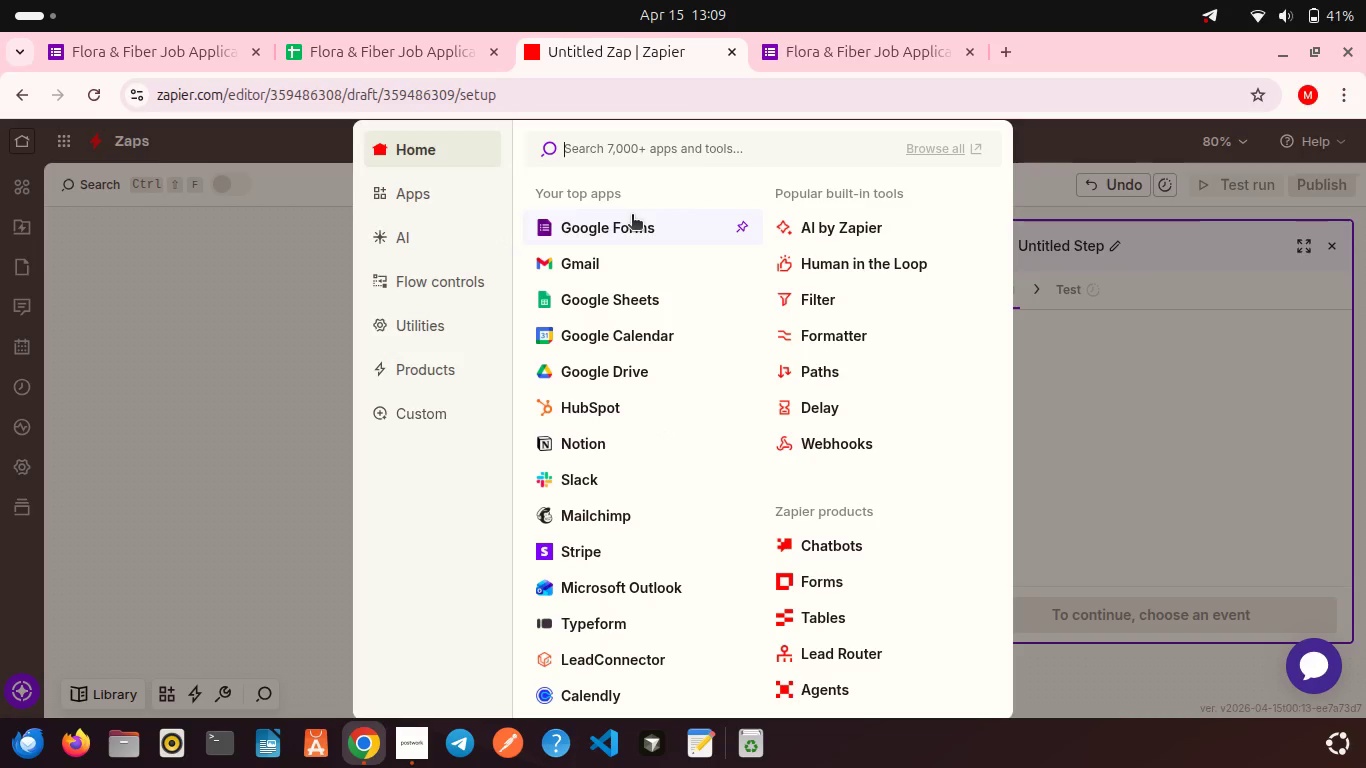 
scroll: coordinate [603, 290], scroll_direction: down, amount: 1.0
 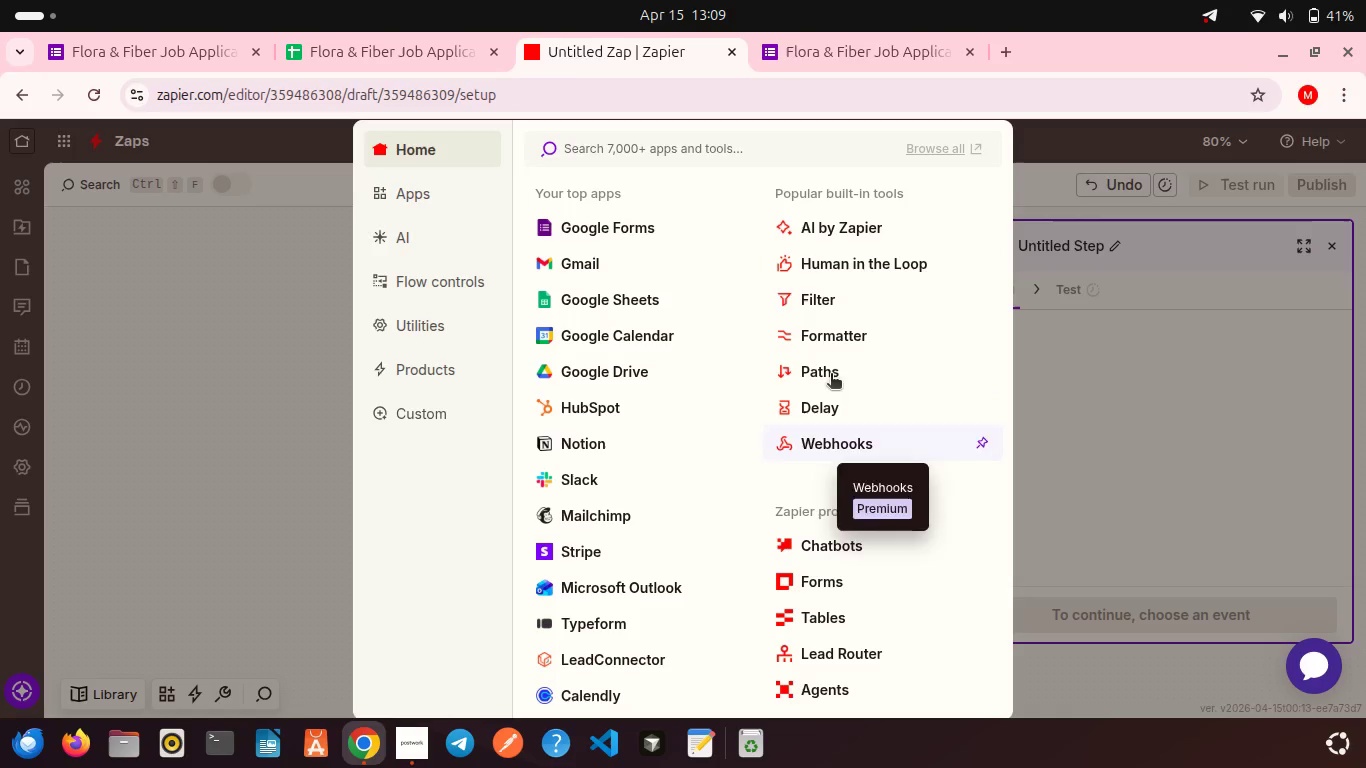 
left_click([818, 338])
 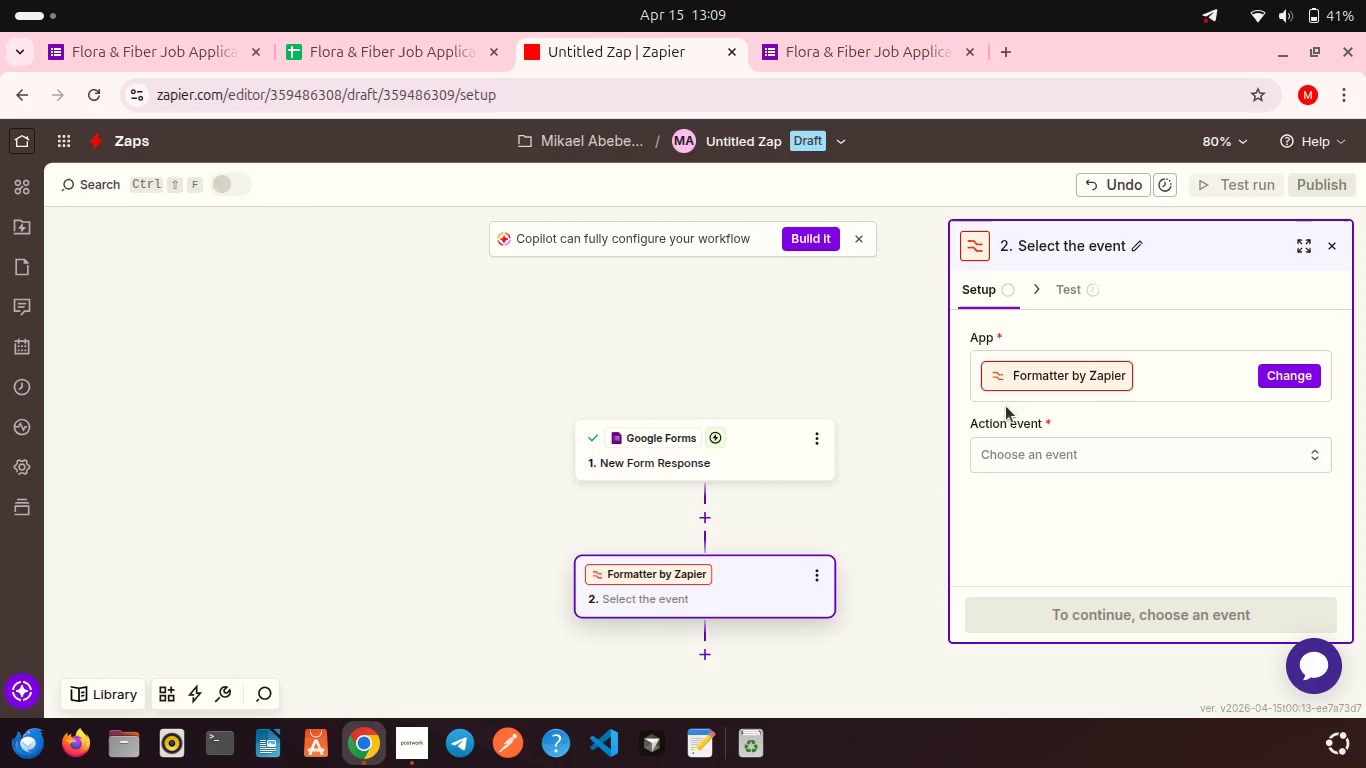 
left_click([1036, 450])
 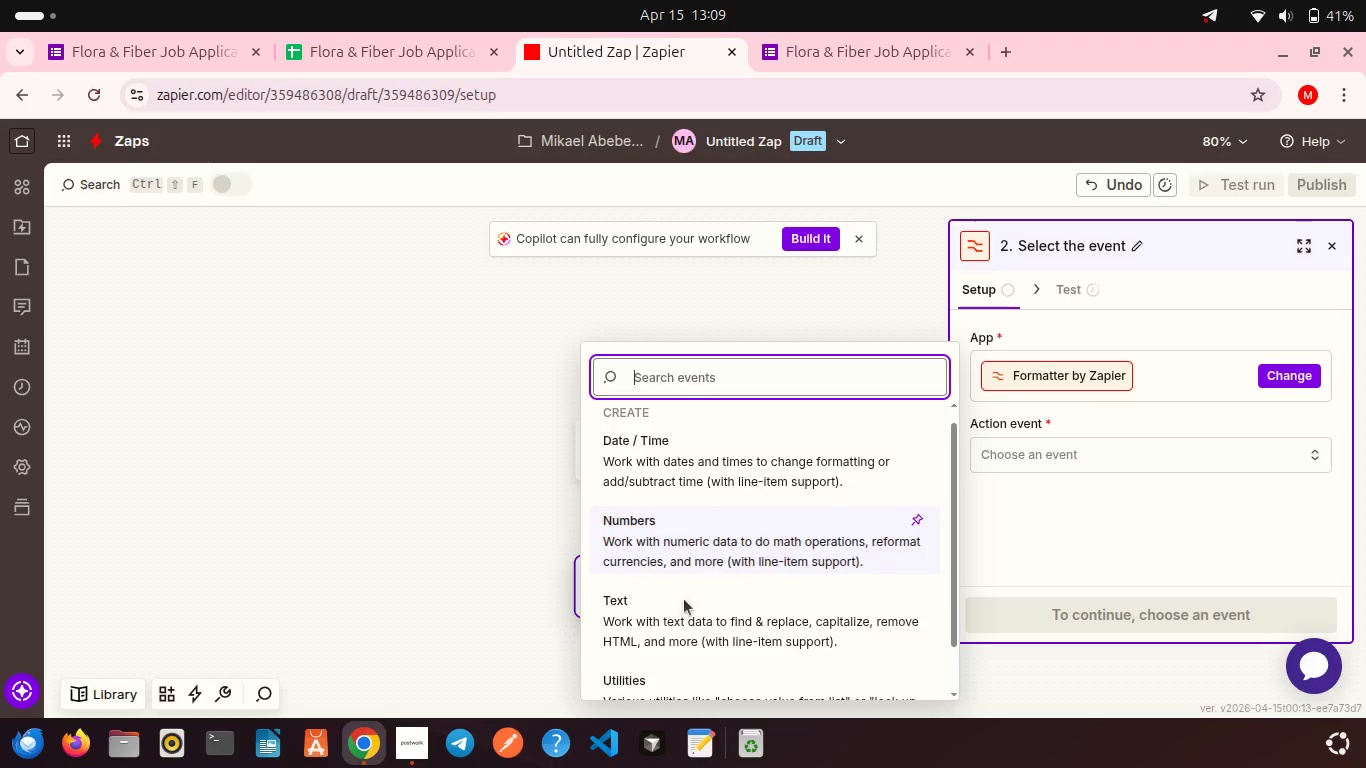 
left_click([671, 615])
 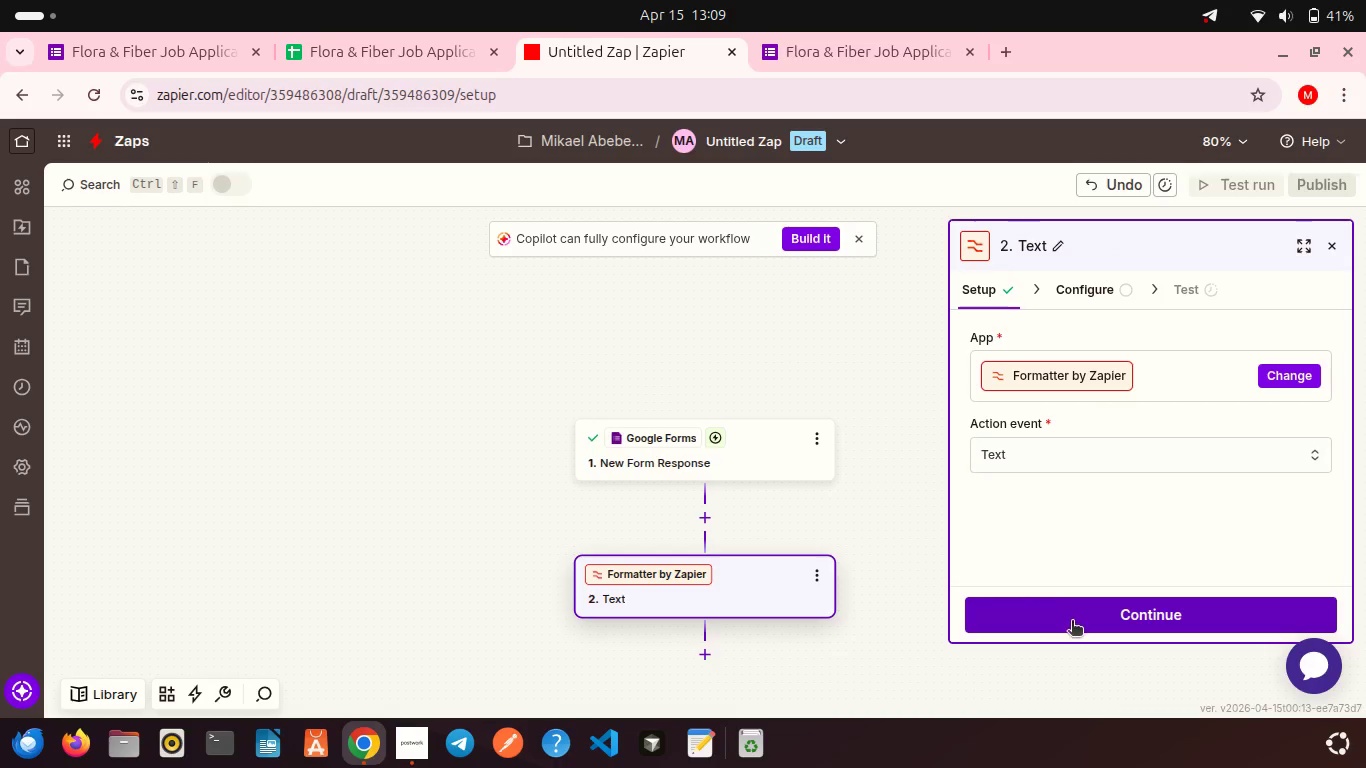 
left_click([1072, 622])
 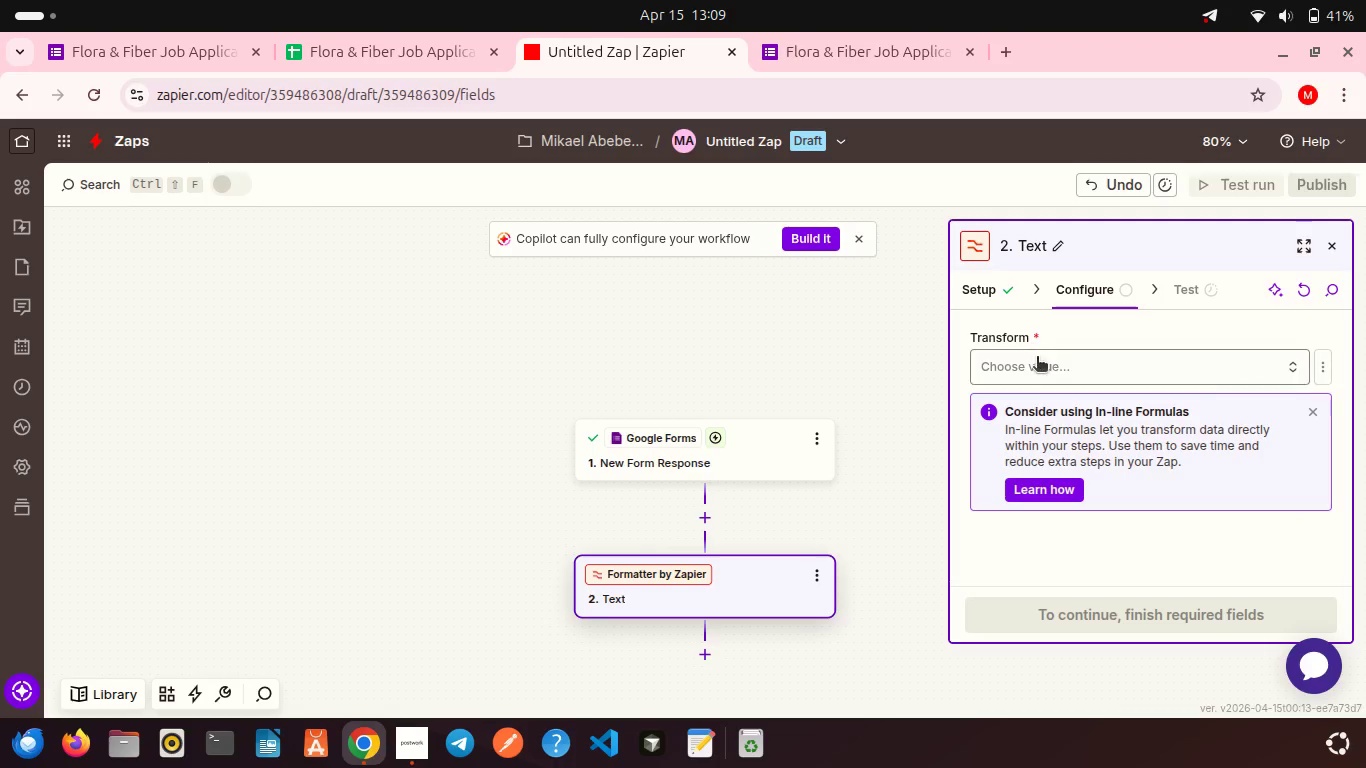 
left_click([1037, 358])
 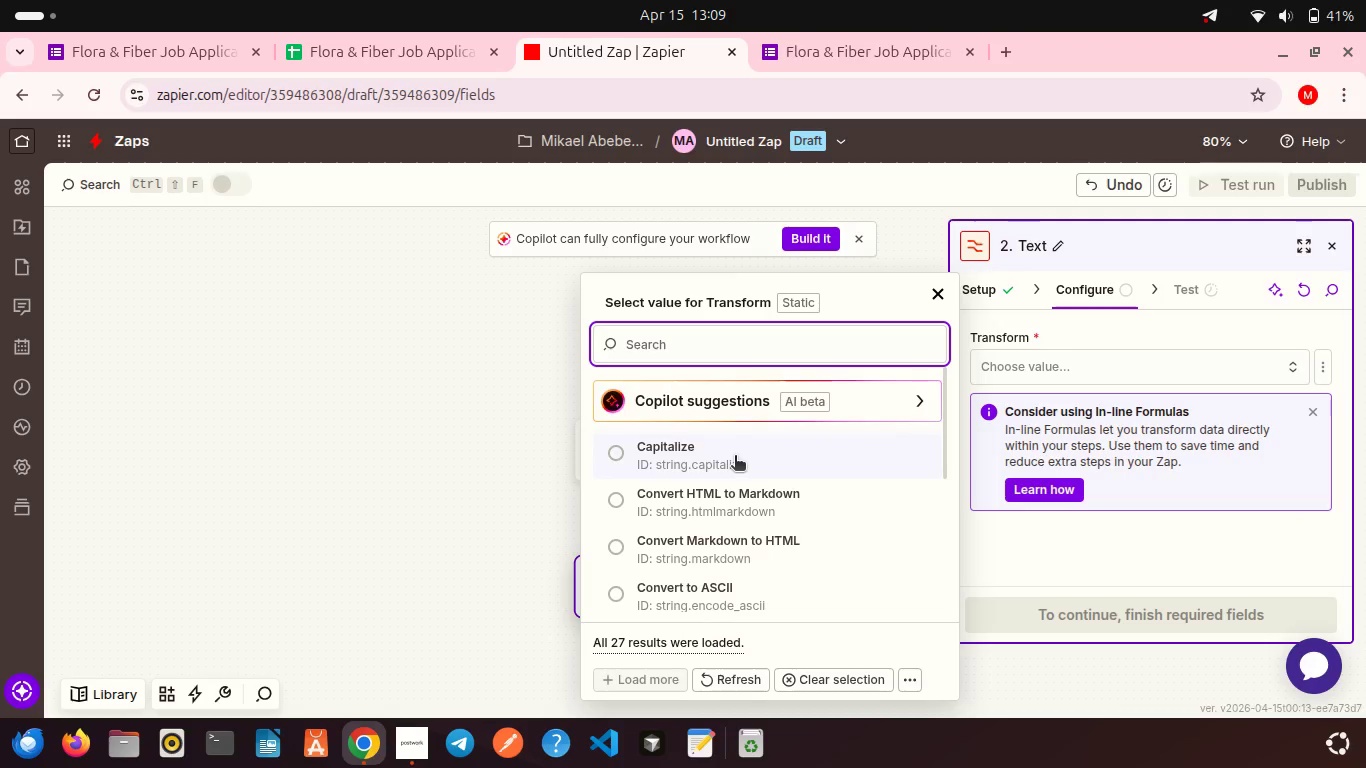 
left_click([735, 457])
 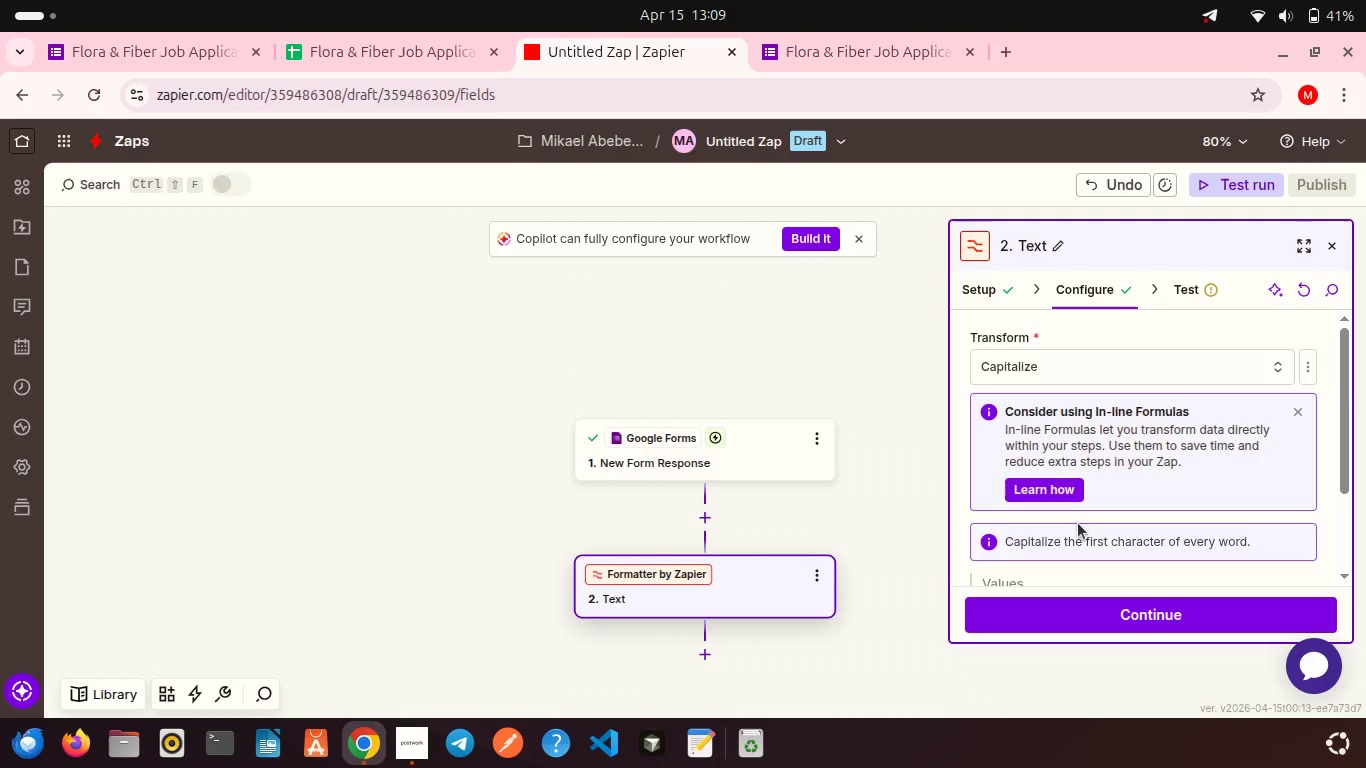 
scroll: coordinate [1078, 523], scroll_direction: down, amount: 3.0
 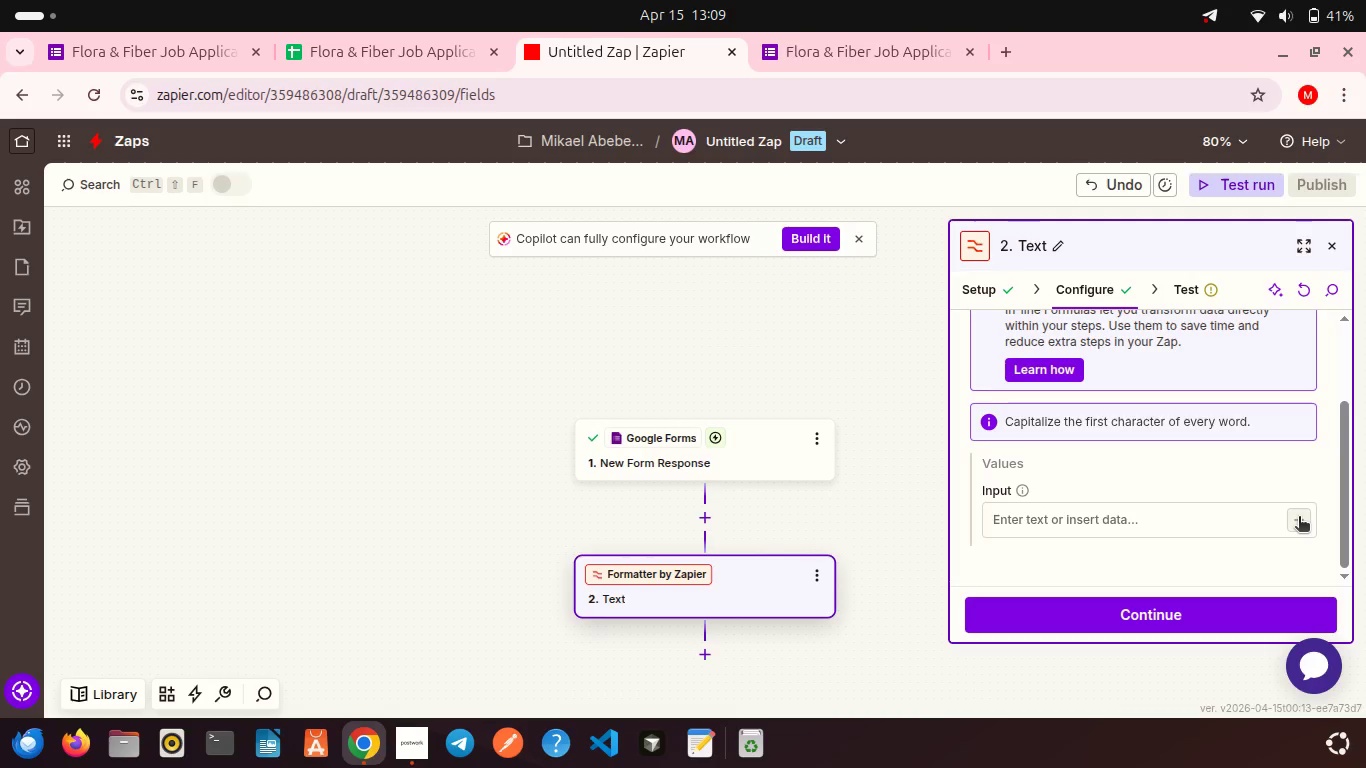 
left_click([1299, 518])
 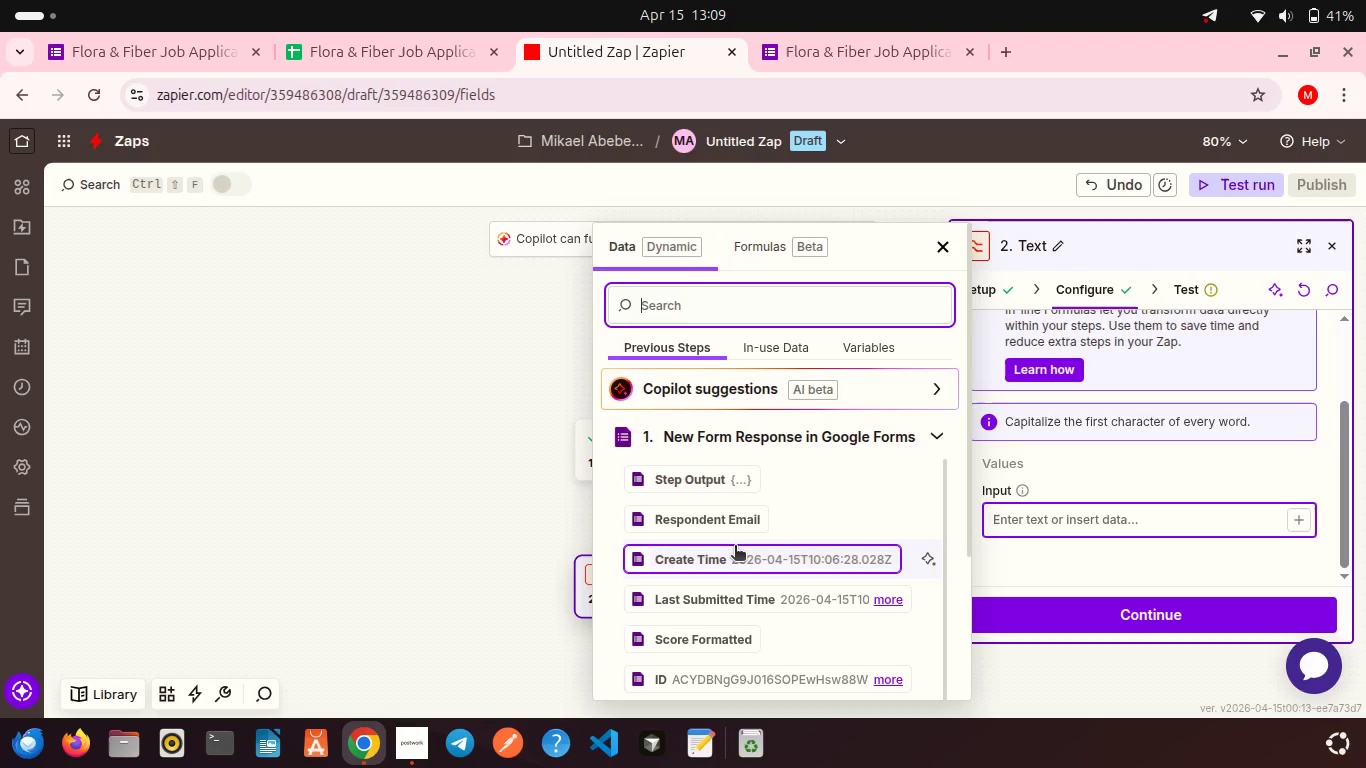 
scroll: coordinate [732, 599], scroll_direction: down, amount: 8.0
 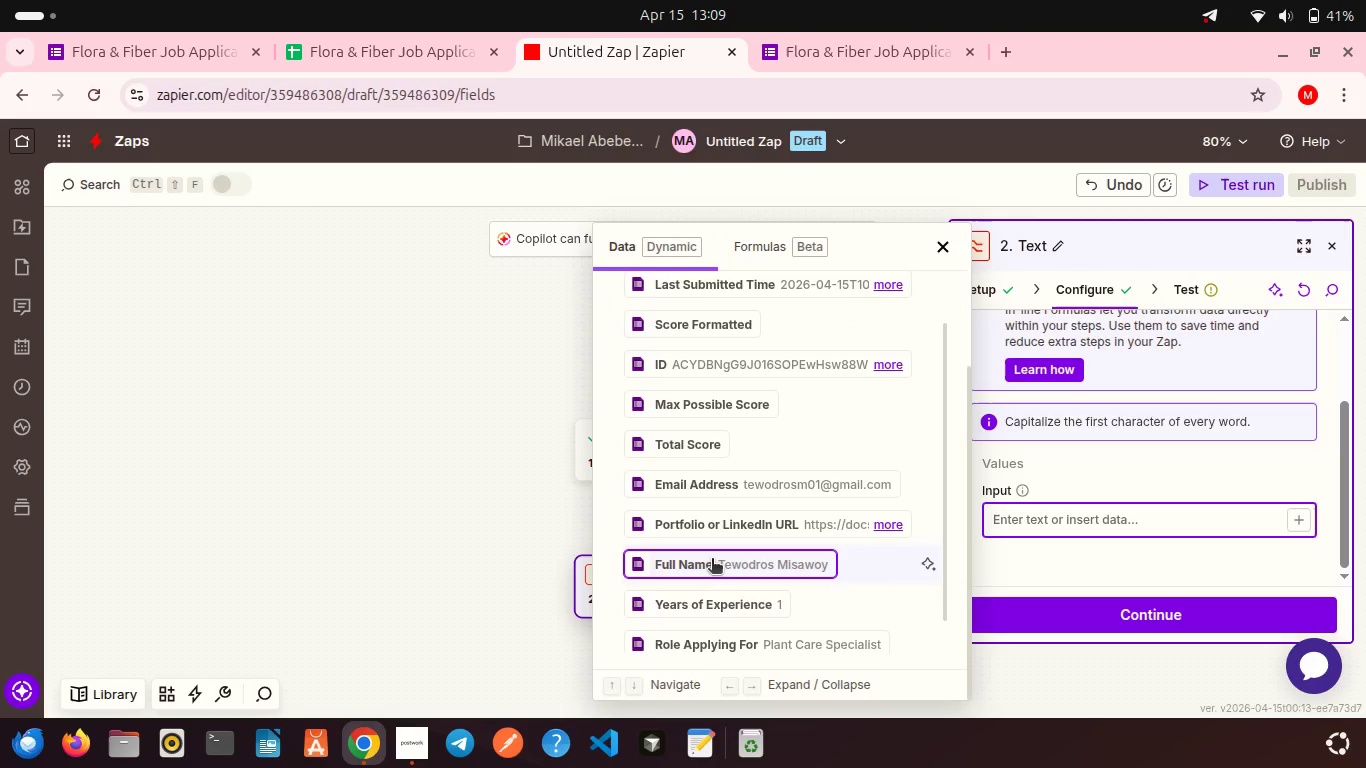 
left_click([712, 560])
 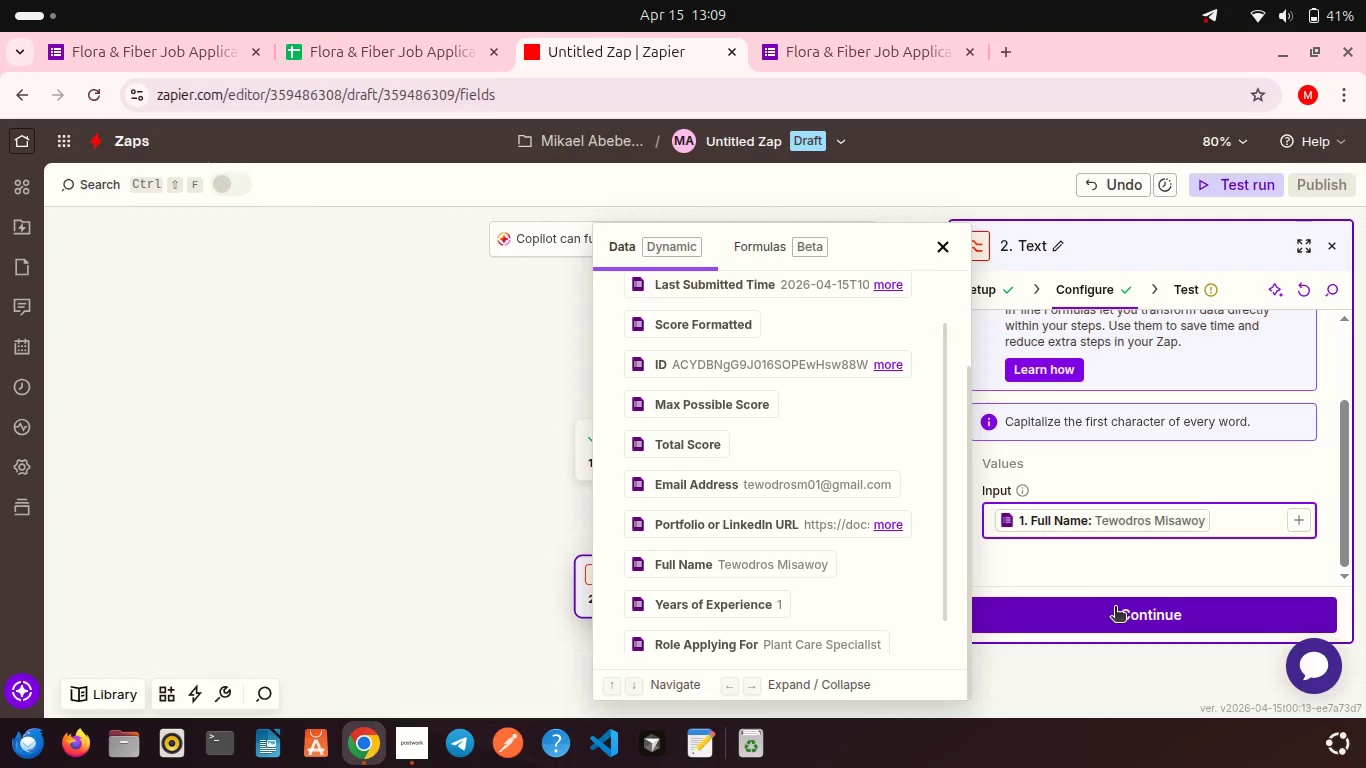 
left_click([1115, 608])
 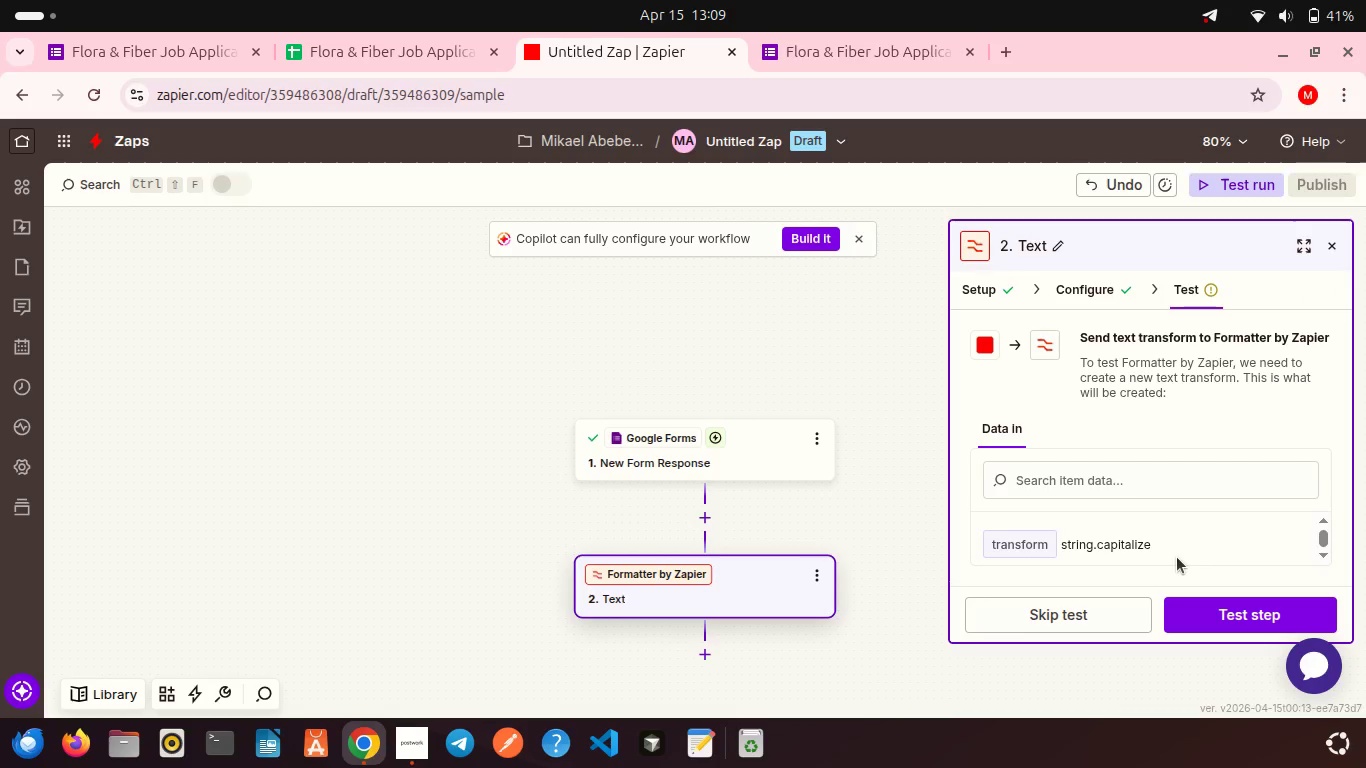 
wait(8.2)
 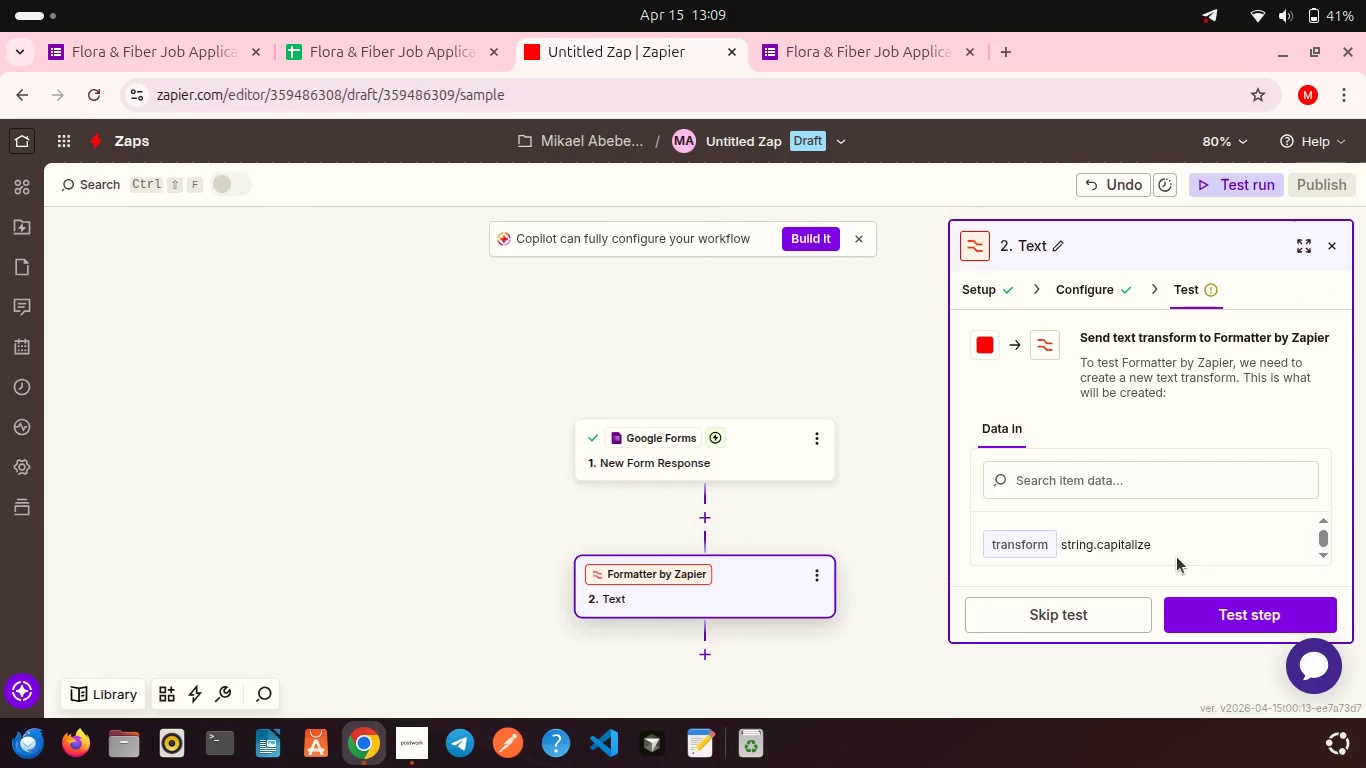 
scroll: coordinate [868, 563], scroll_direction: down, amount: 4.0
 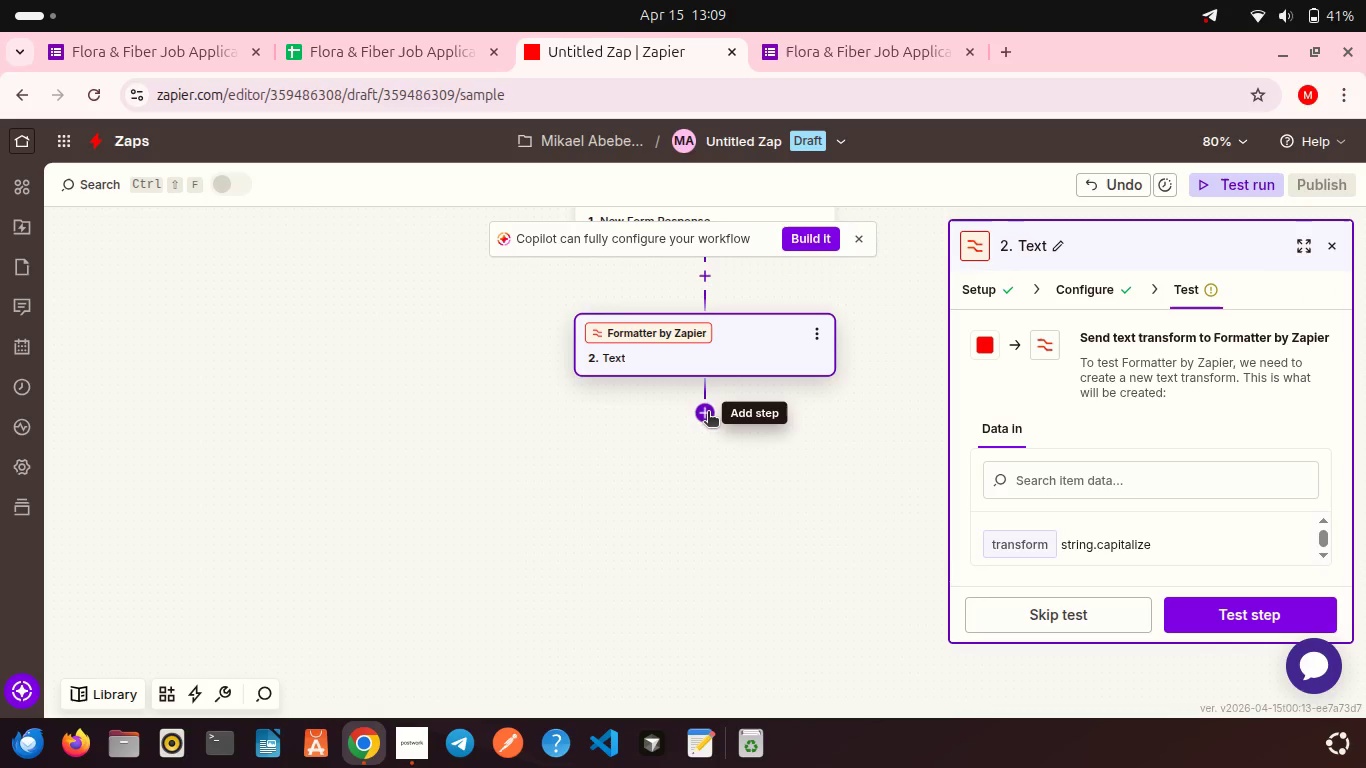 
left_click([708, 413])
 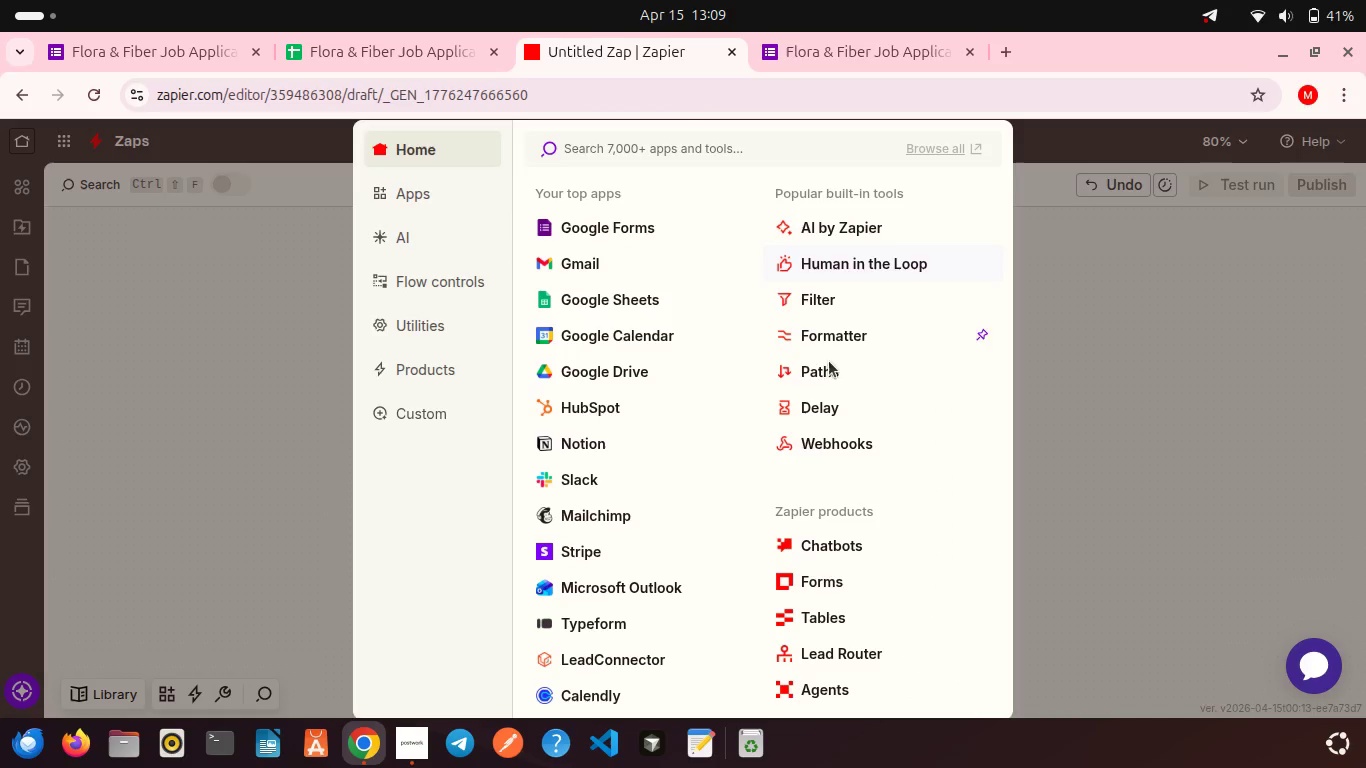 
left_click([823, 376])
 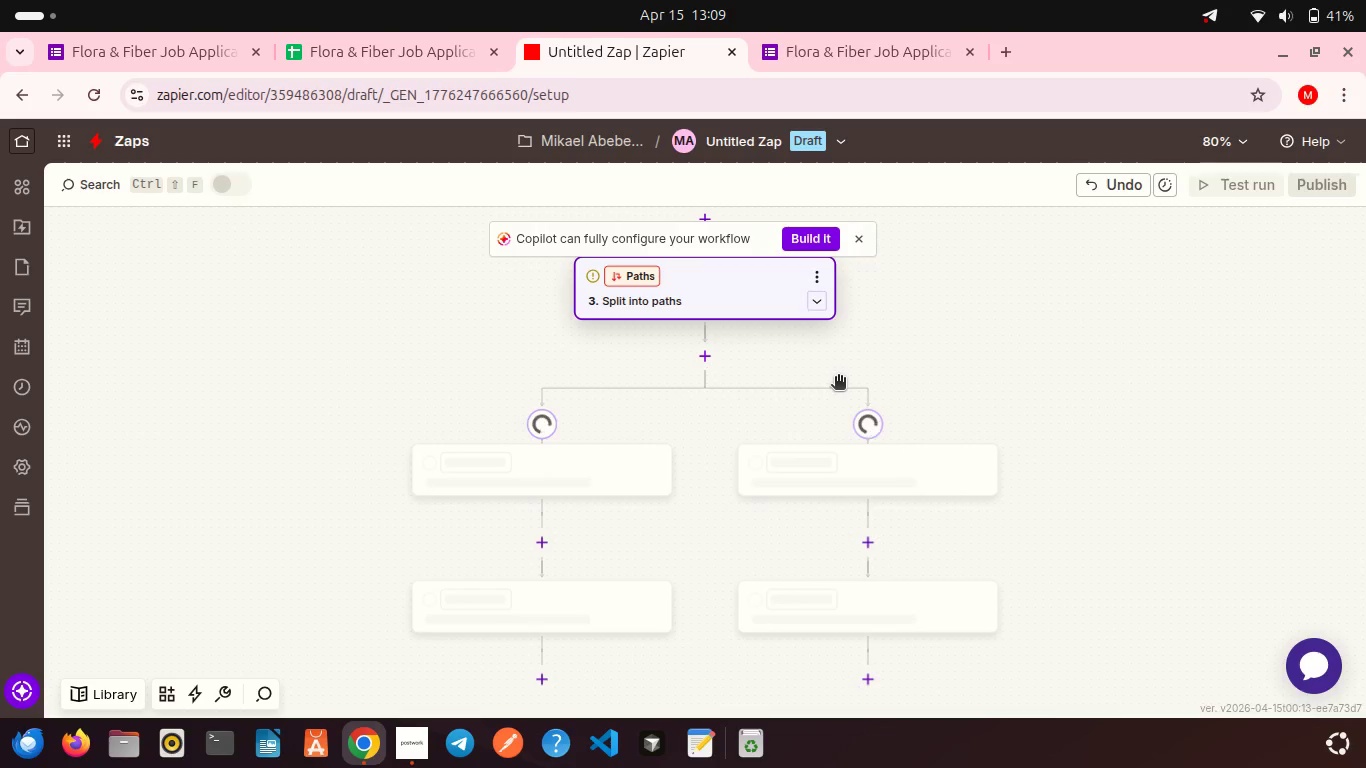 
scroll: coordinate [838, 378], scroll_direction: up, amount: 2.0
 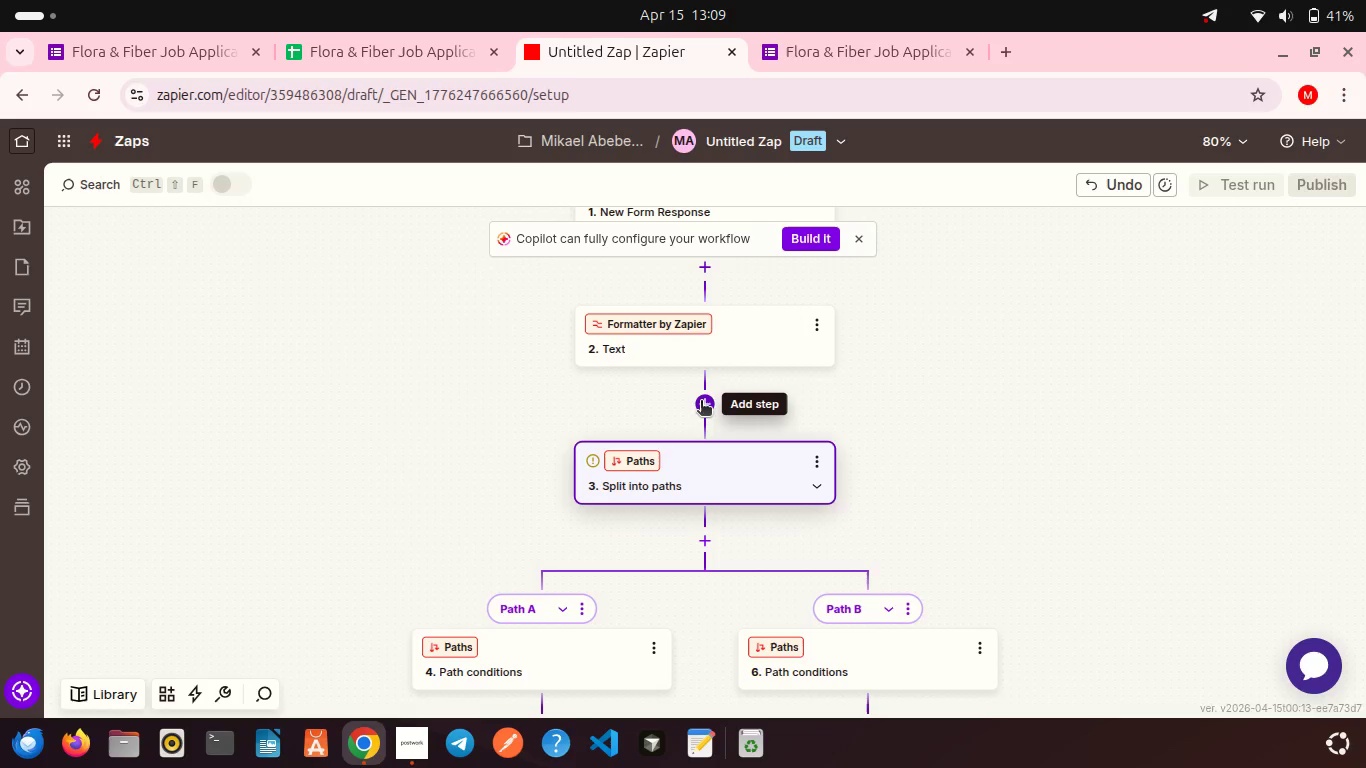 
left_click([701, 402])
 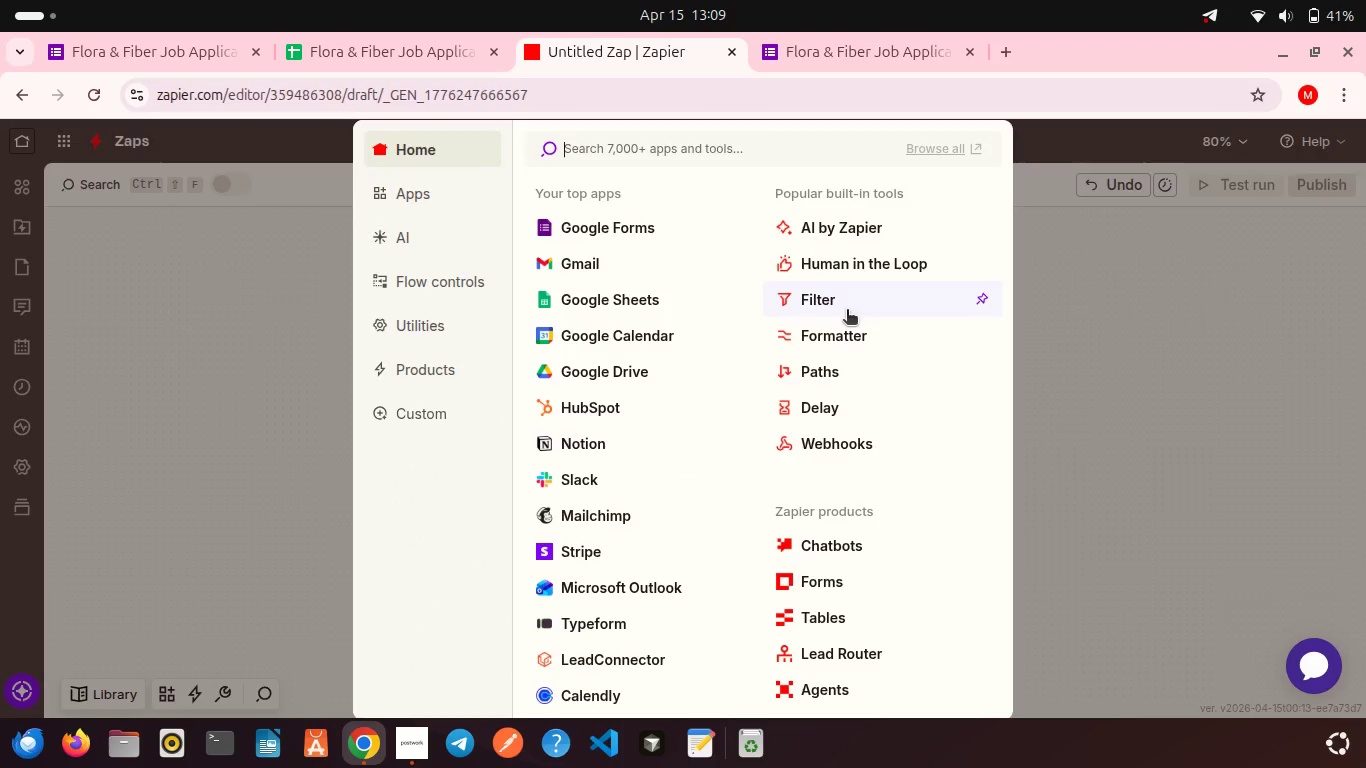 
left_click([821, 294])
 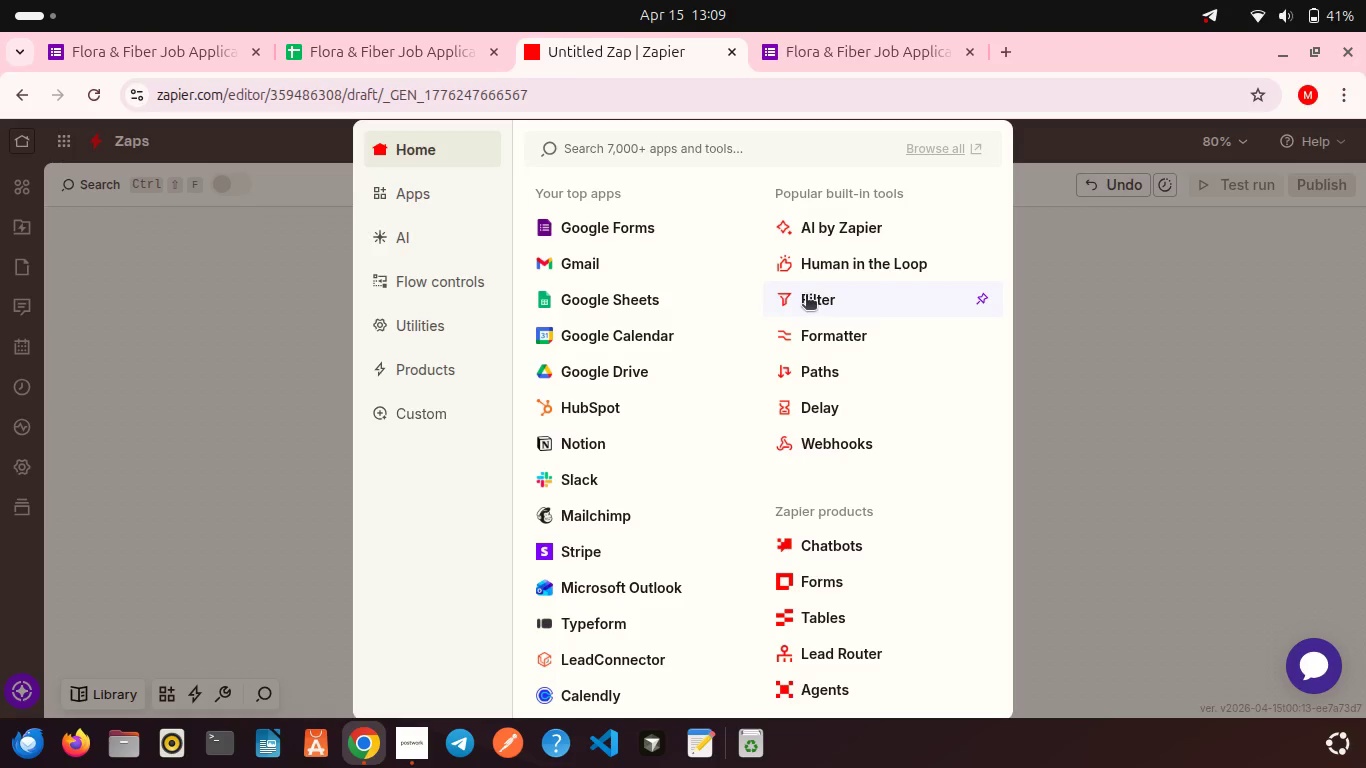 
left_click([806, 296])
 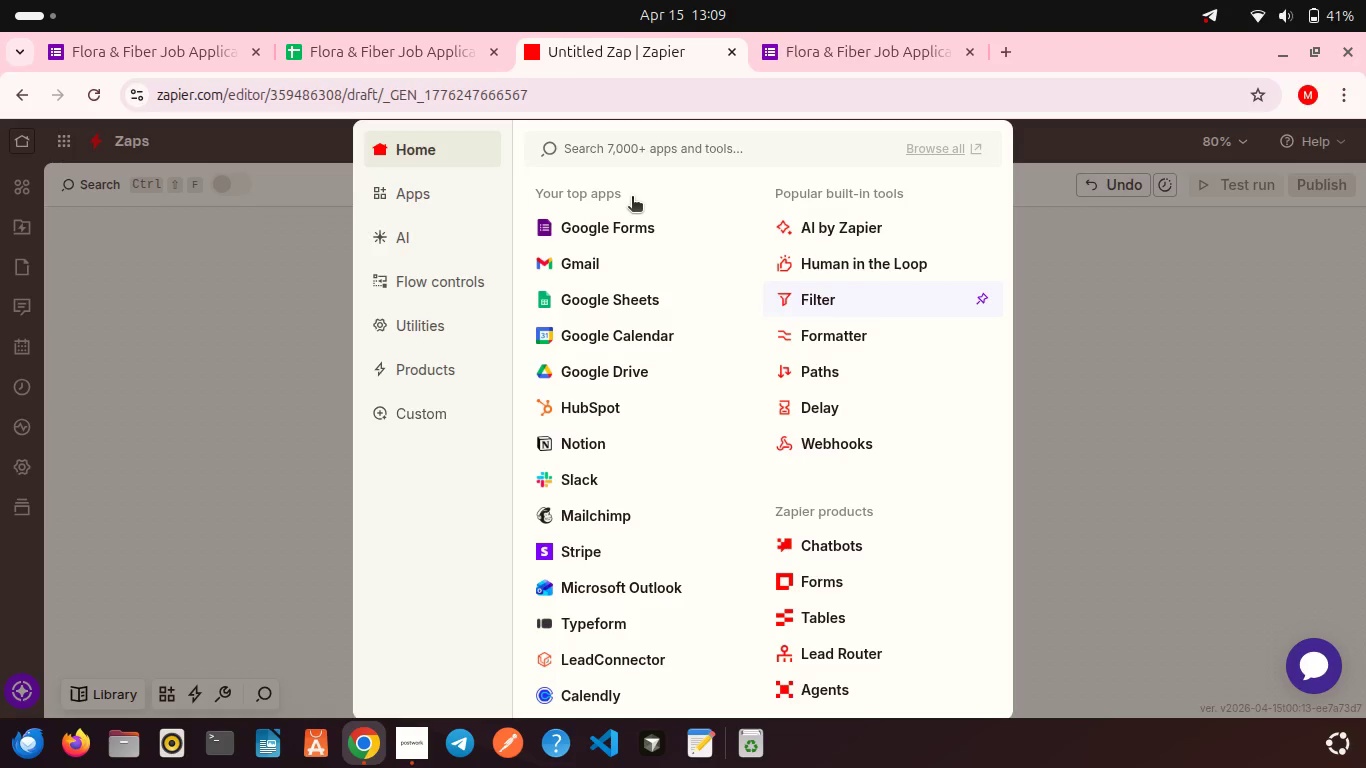 
left_click([442, 51])
 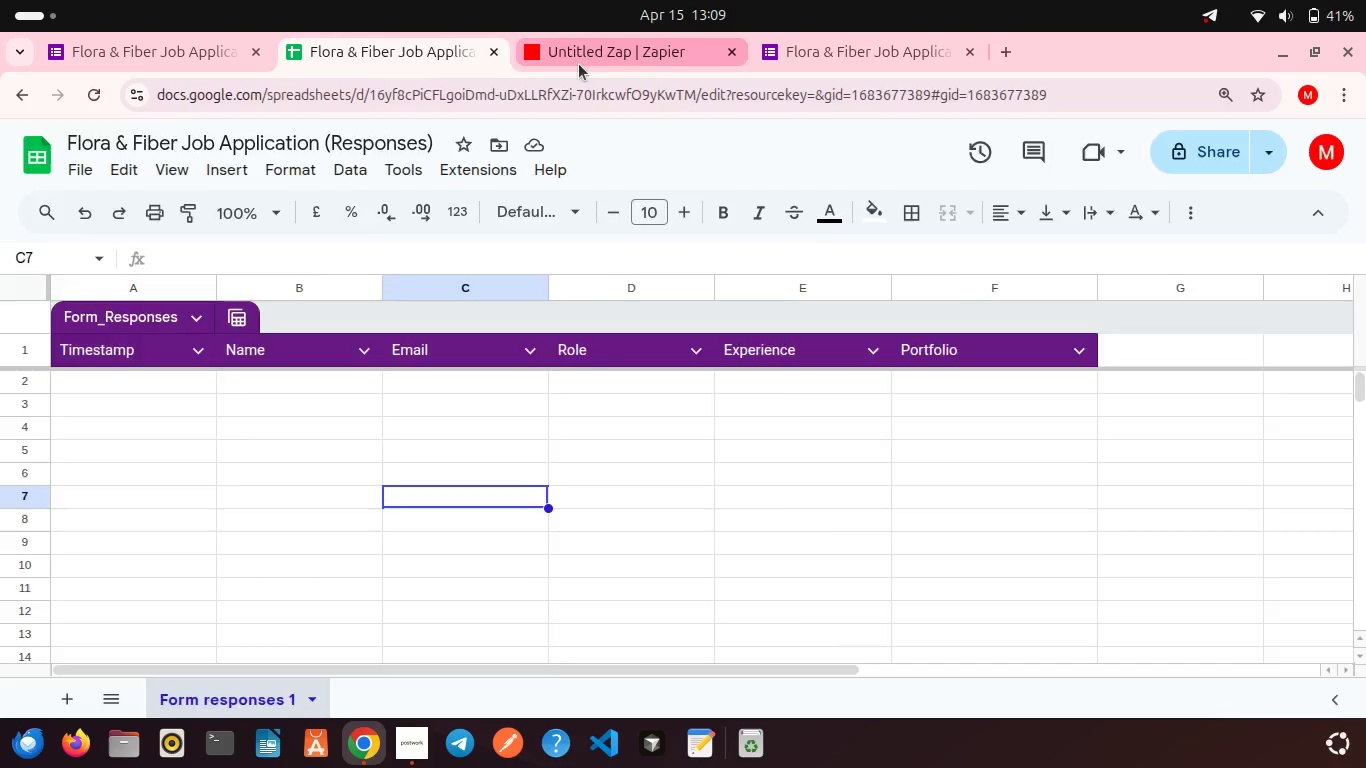 
left_click([579, 64])
 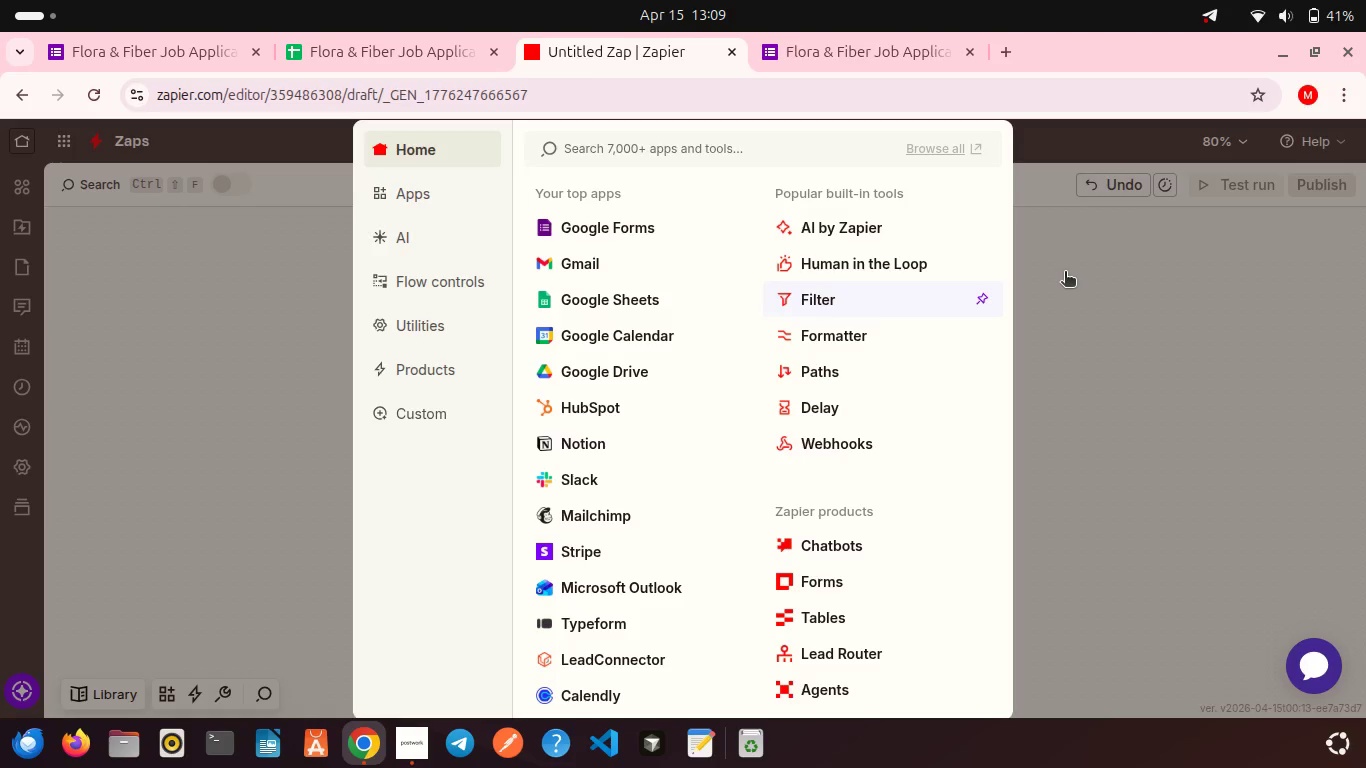 
left_click([1065, 273])
 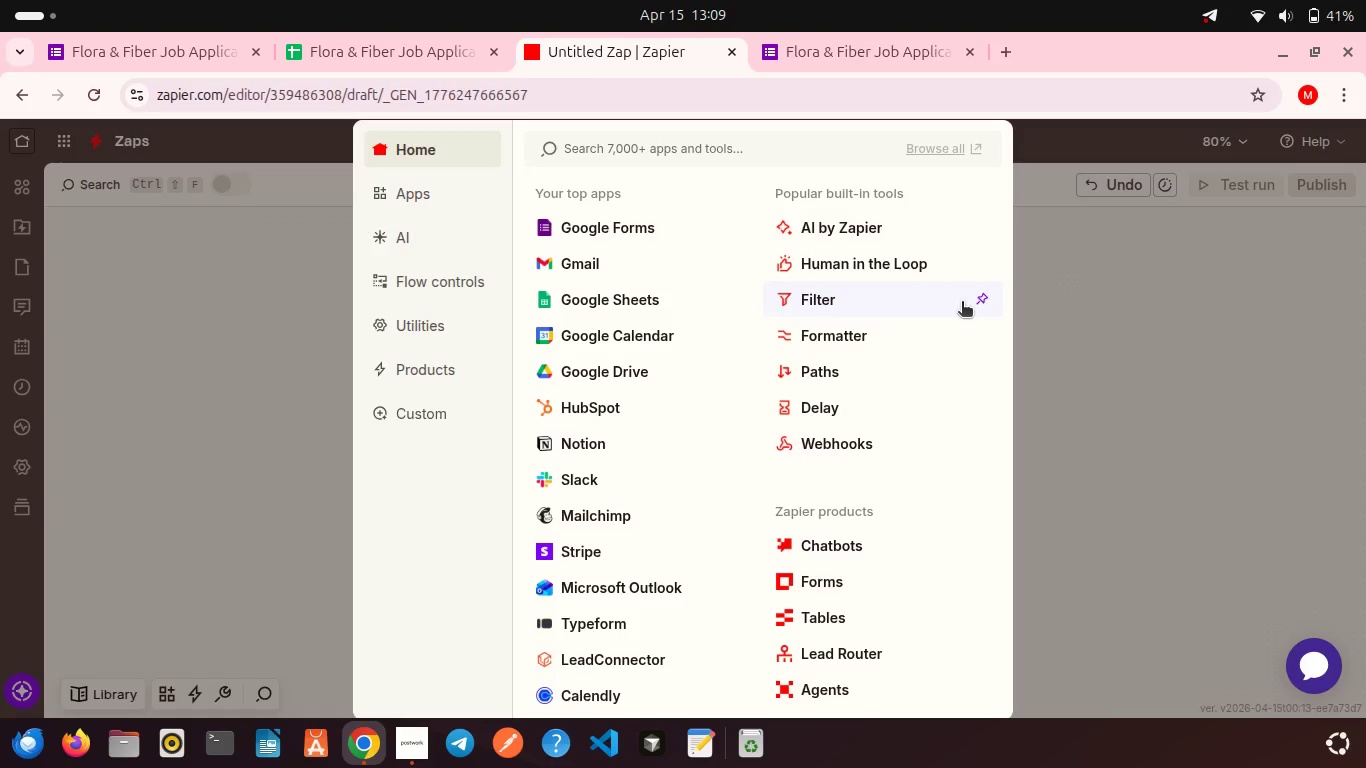 
scroll: coordinate [962, 303], scroll_direction: down, amount: 2.0
 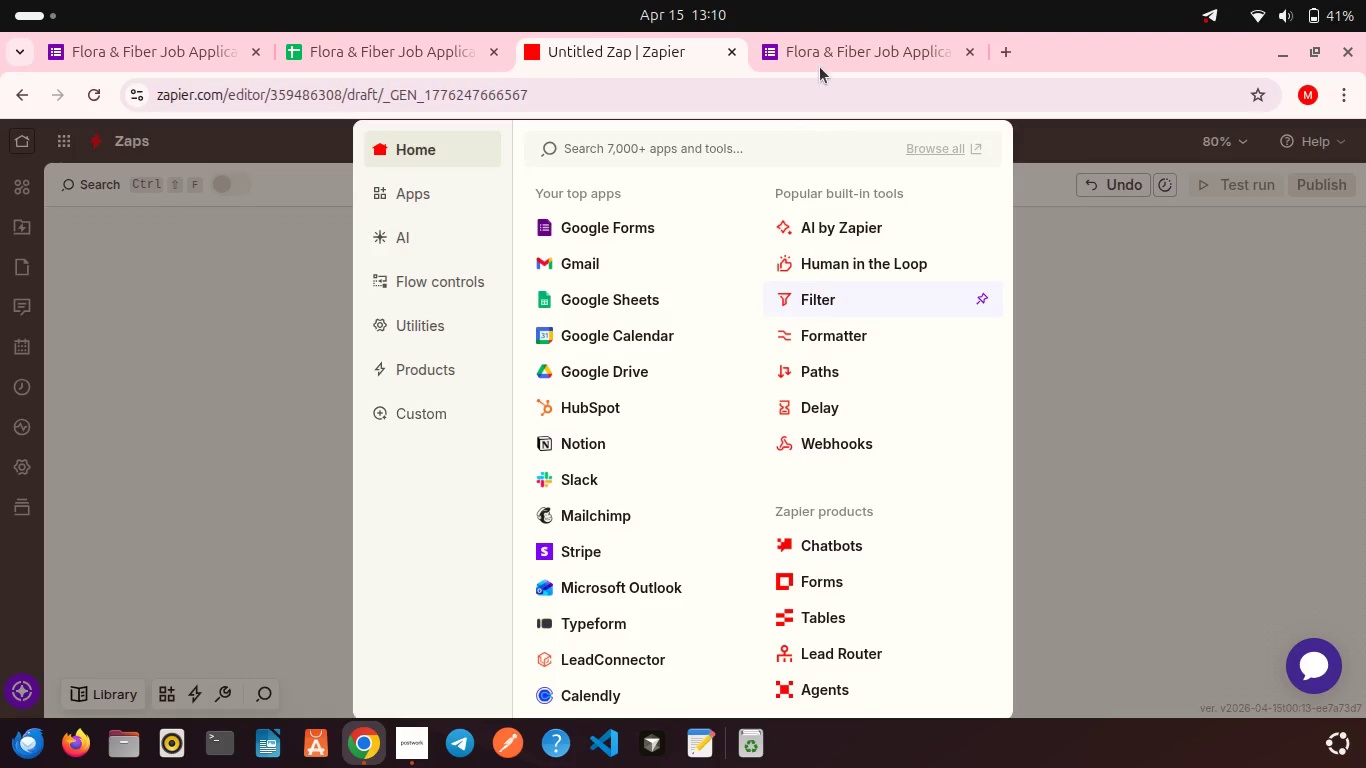 
left_click([810, 47])
 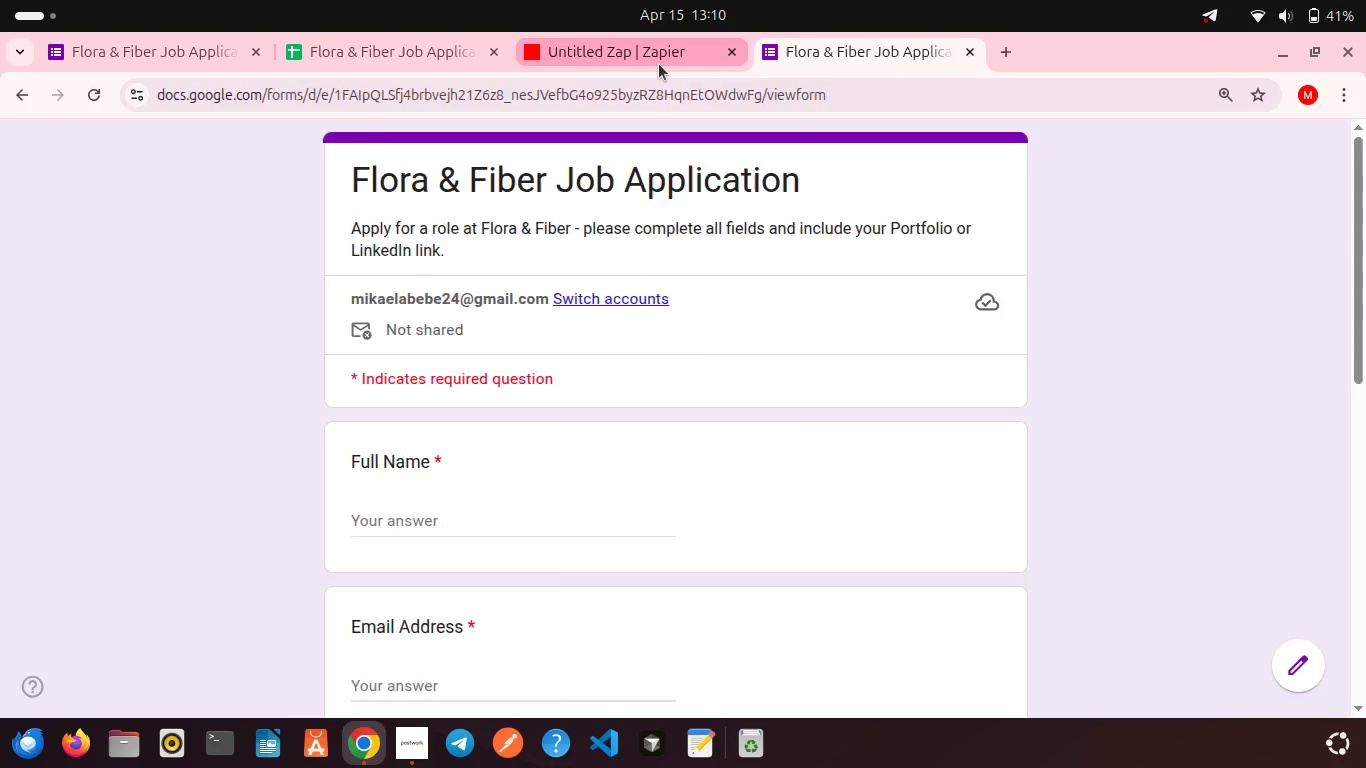 
left_click([659, 64])
 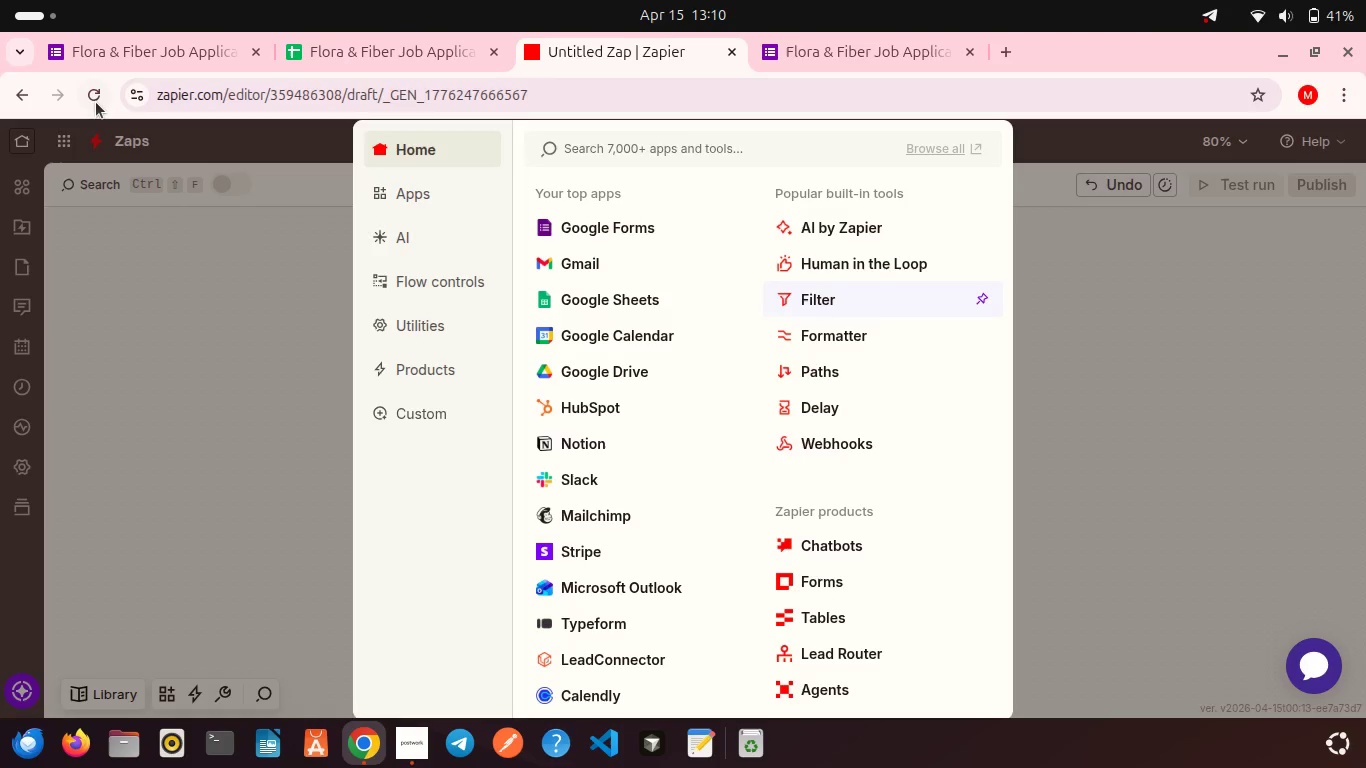 
left_click([96, 102])
 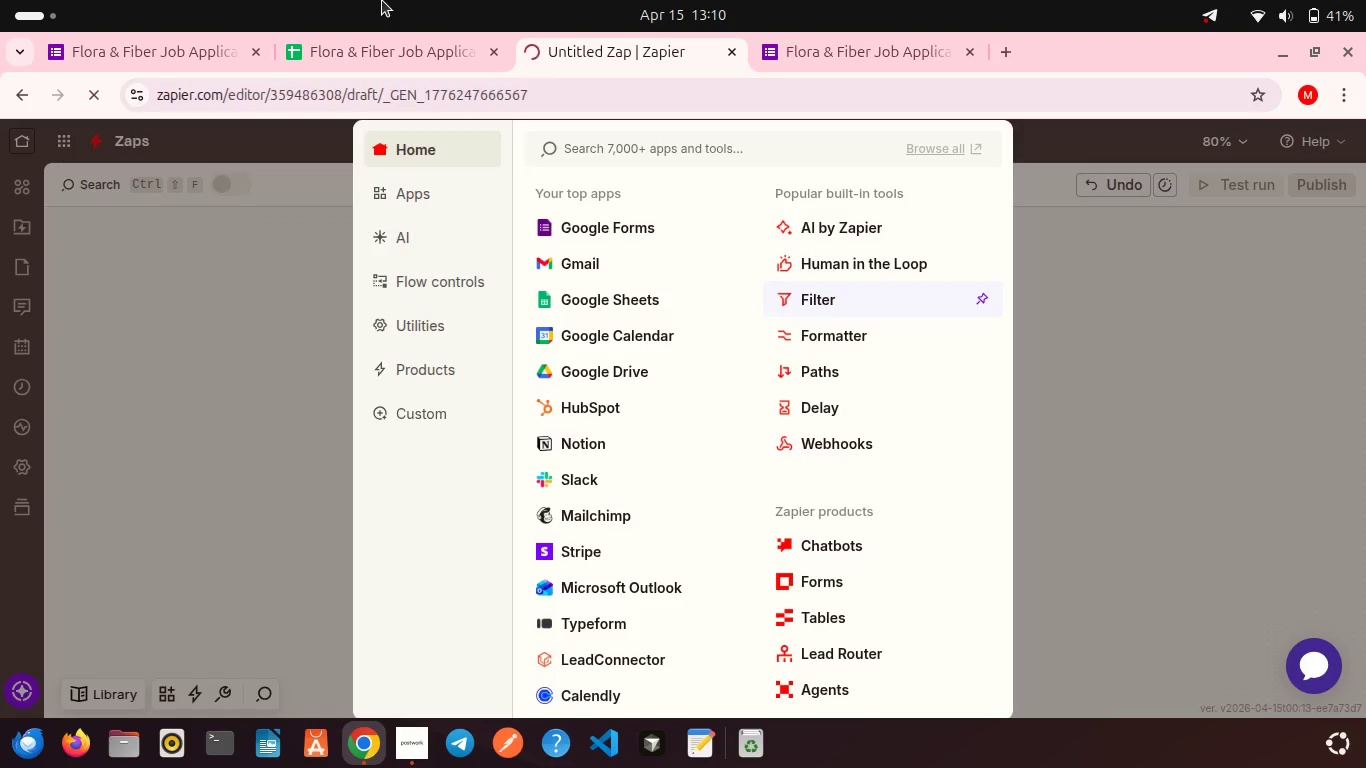 
wait(7.84)
 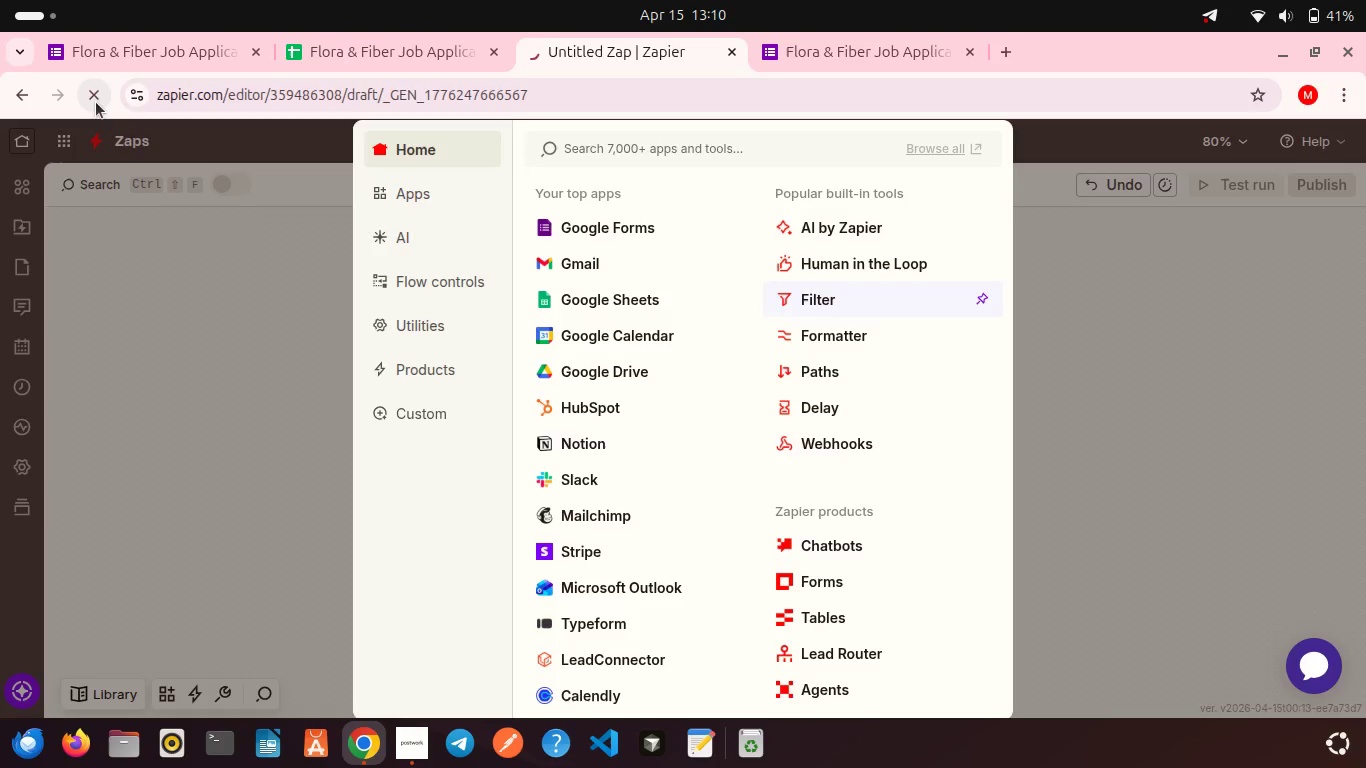 
left_click([806, 52])
 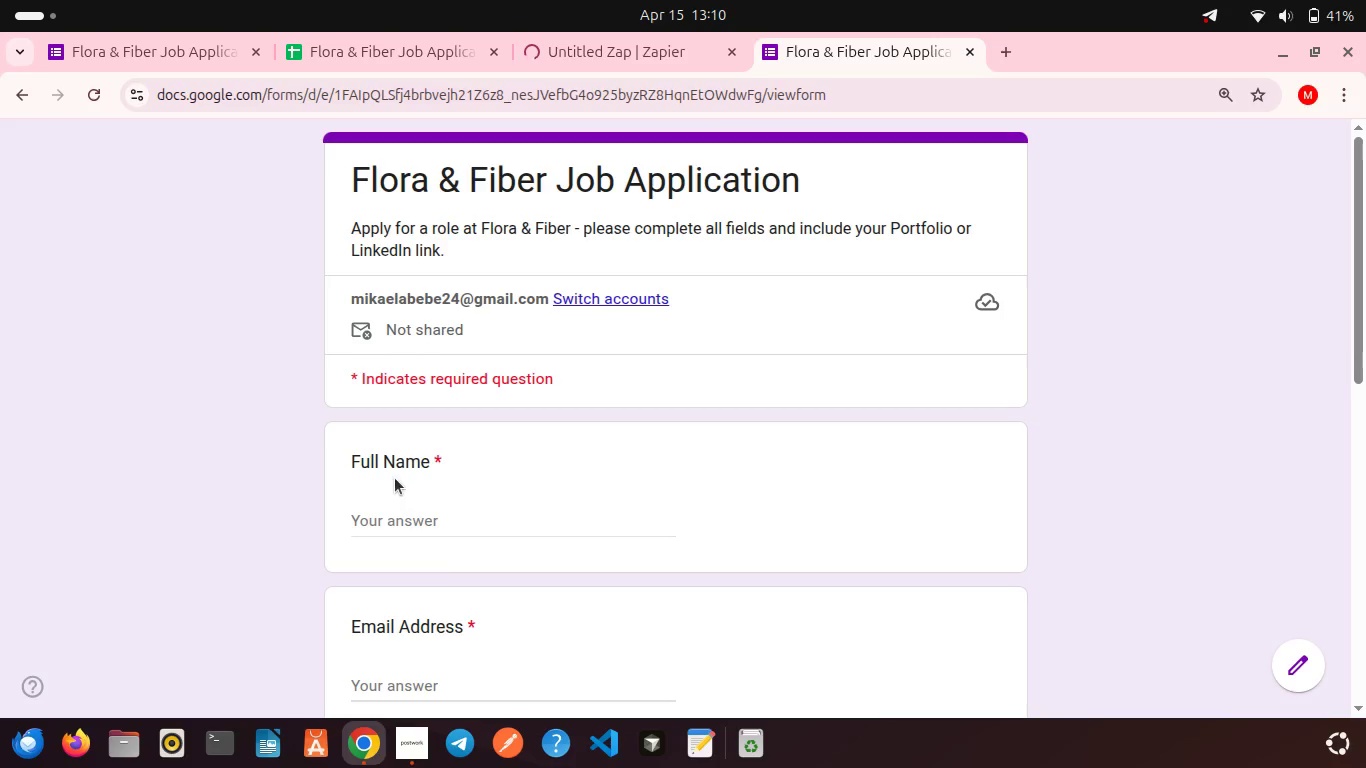 
left_click([408, 517])
 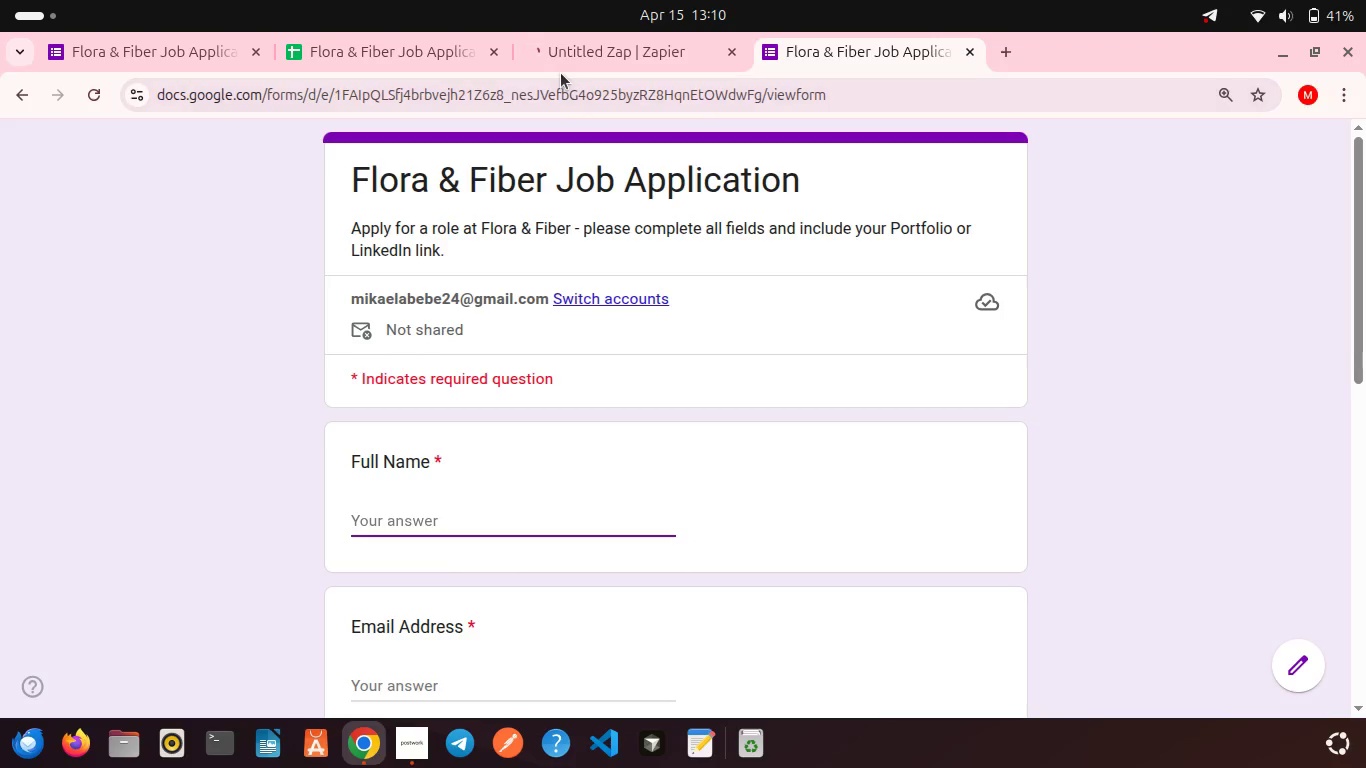 
left_click([561, 73])
 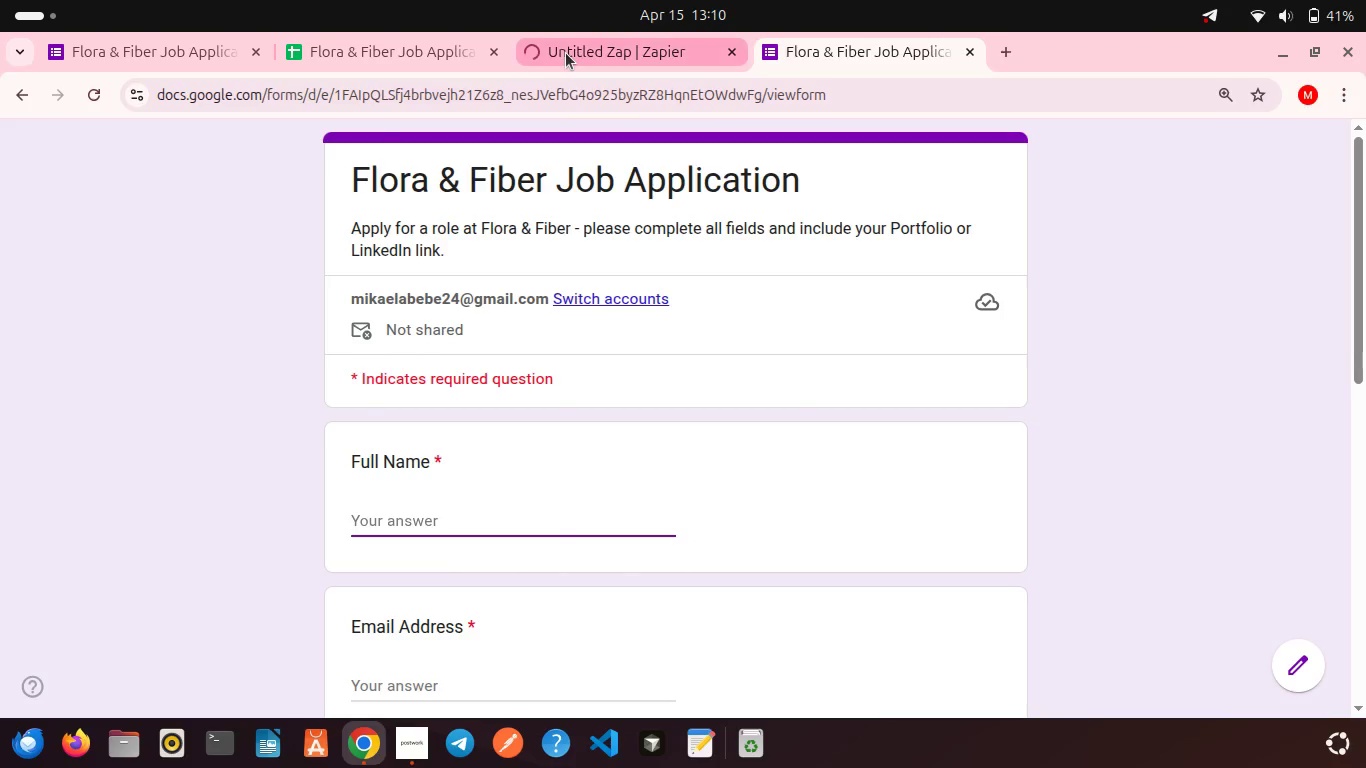 
left_click([566, 53])
 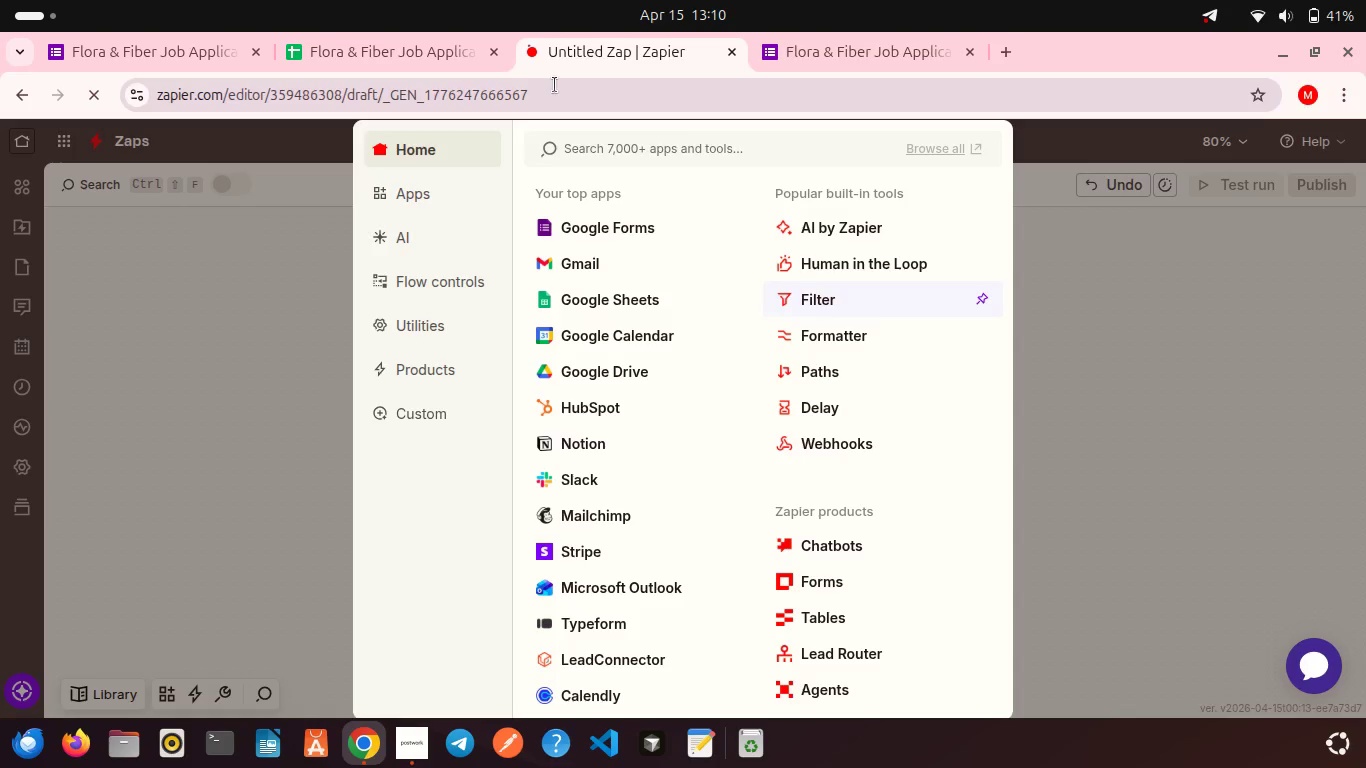 
left_click([555, 85])
 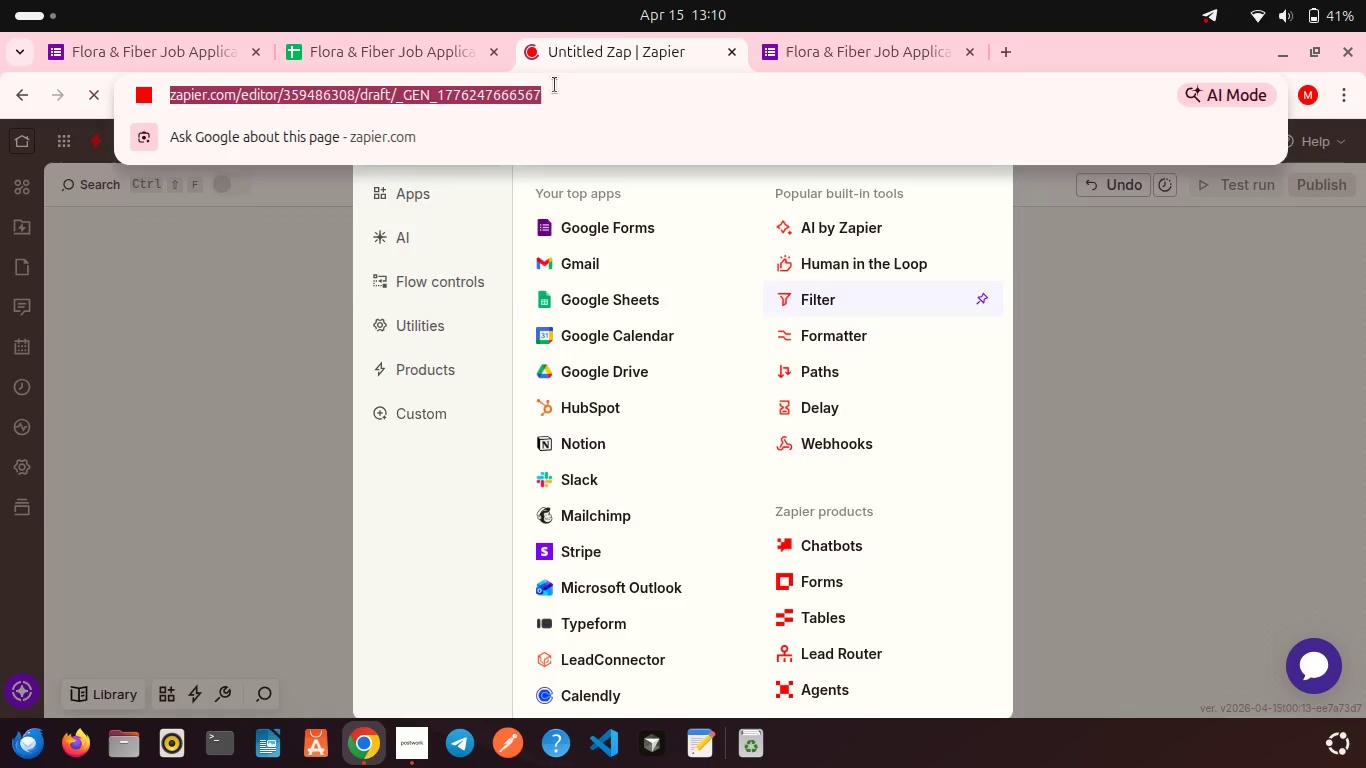 
hold_key(key=ControlLeft, duration=0.66)
 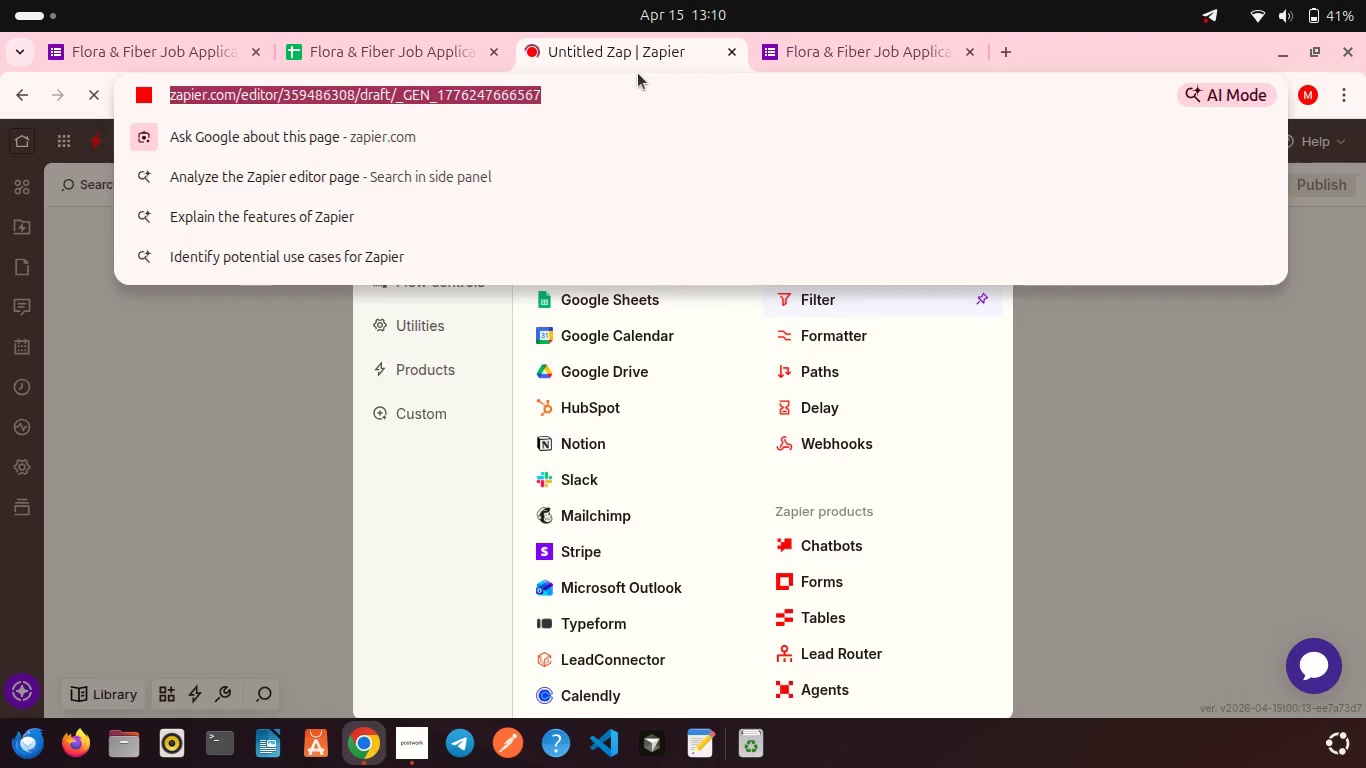 
key(Control+X)
 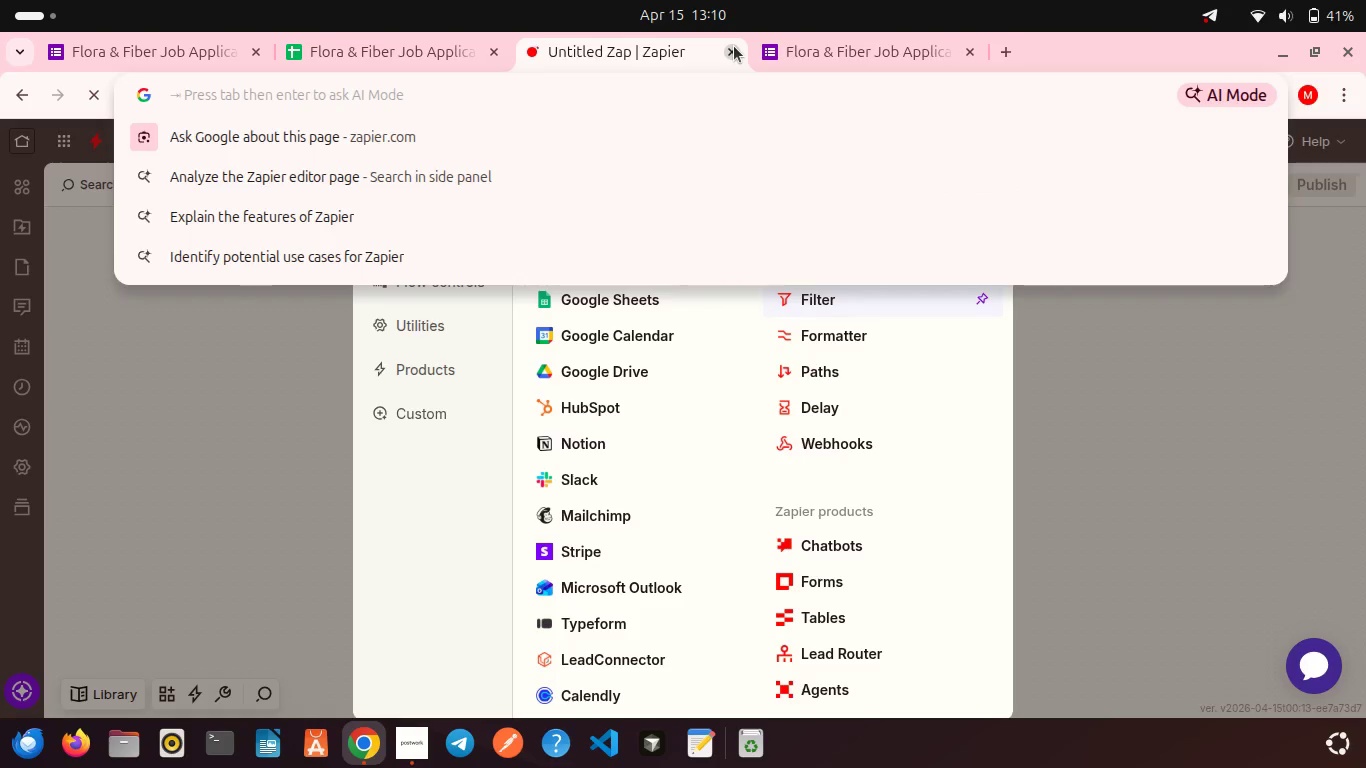 
left_click([734, 46])
 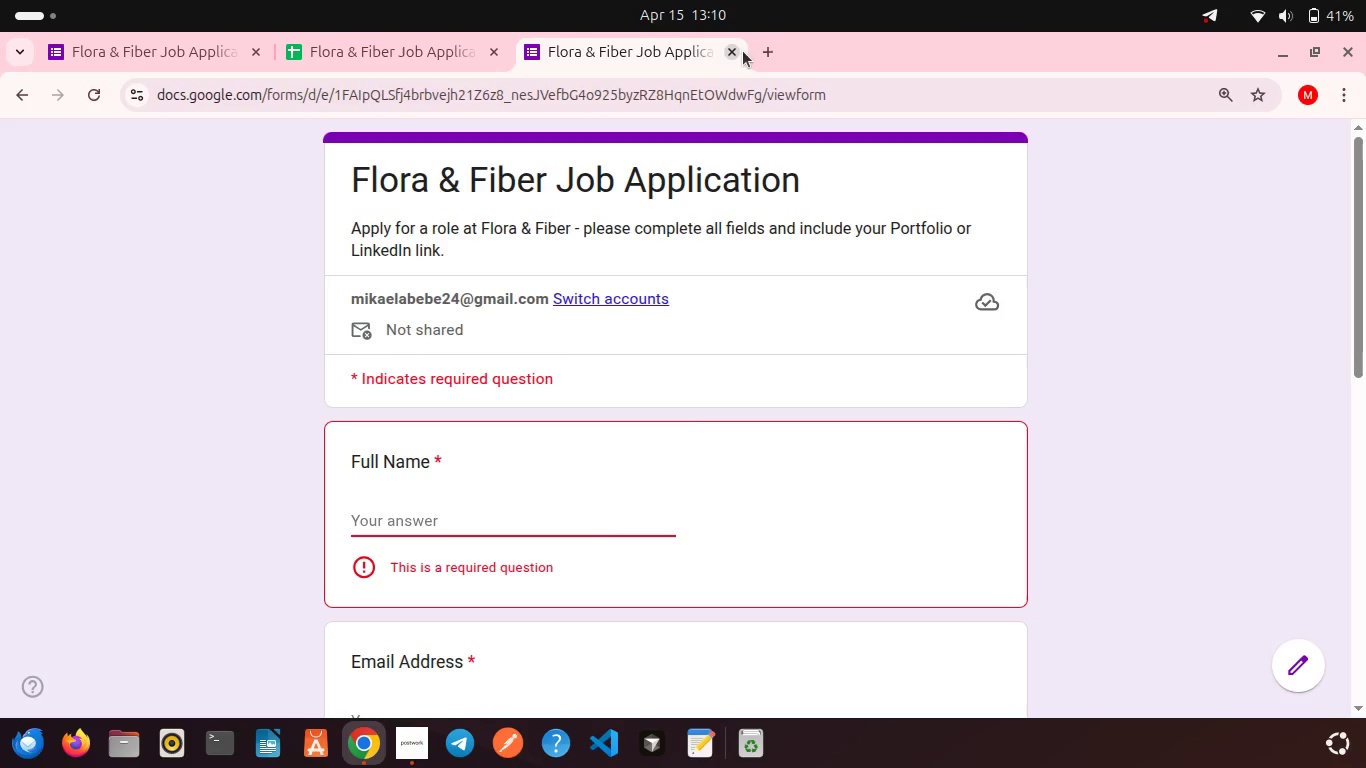 
left_click([753, 52])
 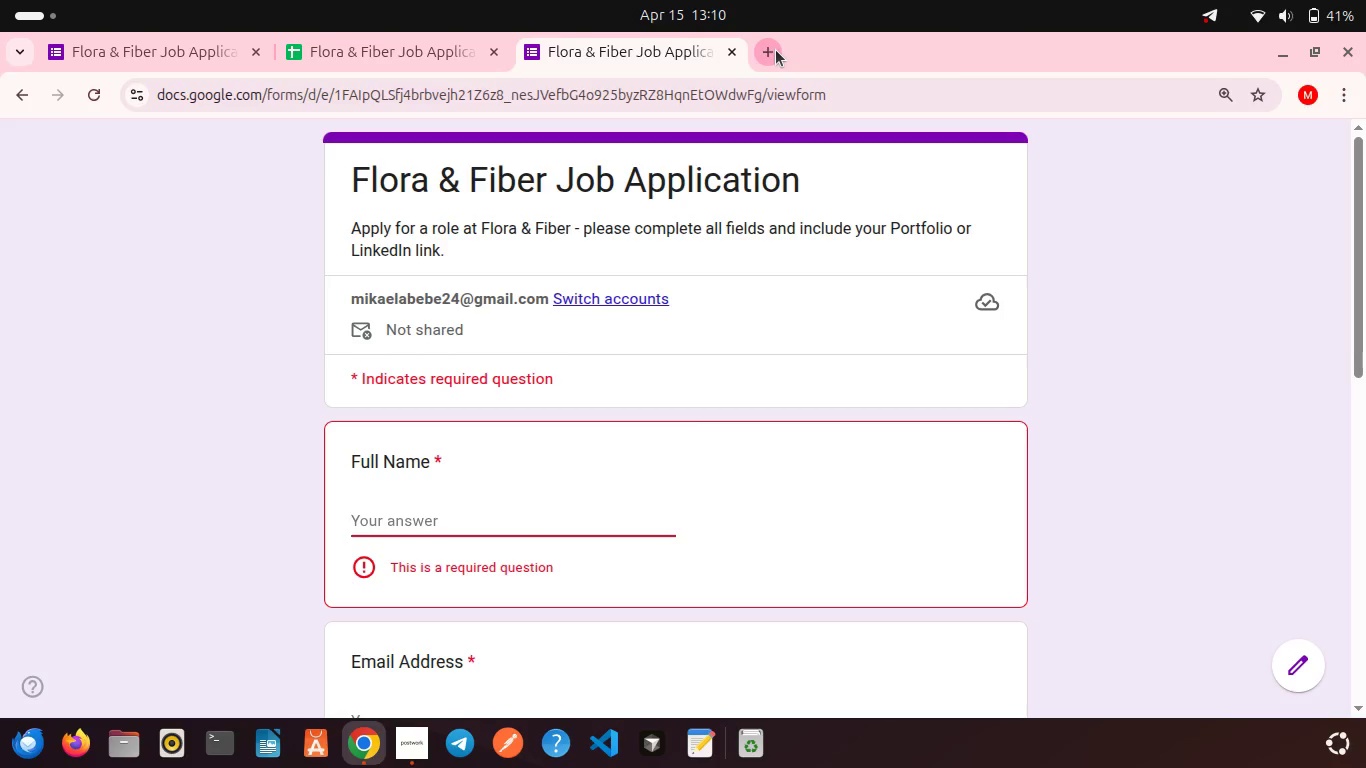 
left_click([776, 50])
 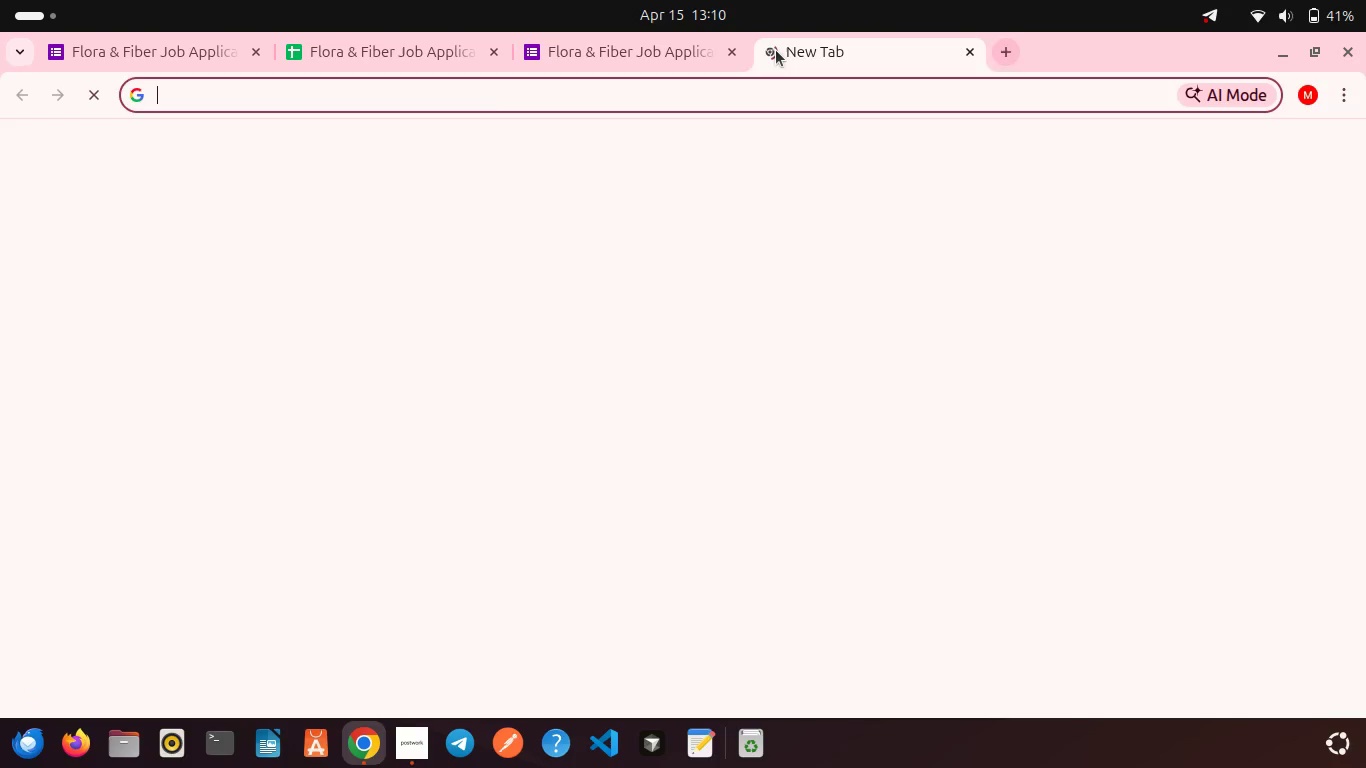 
key(Control+V)
 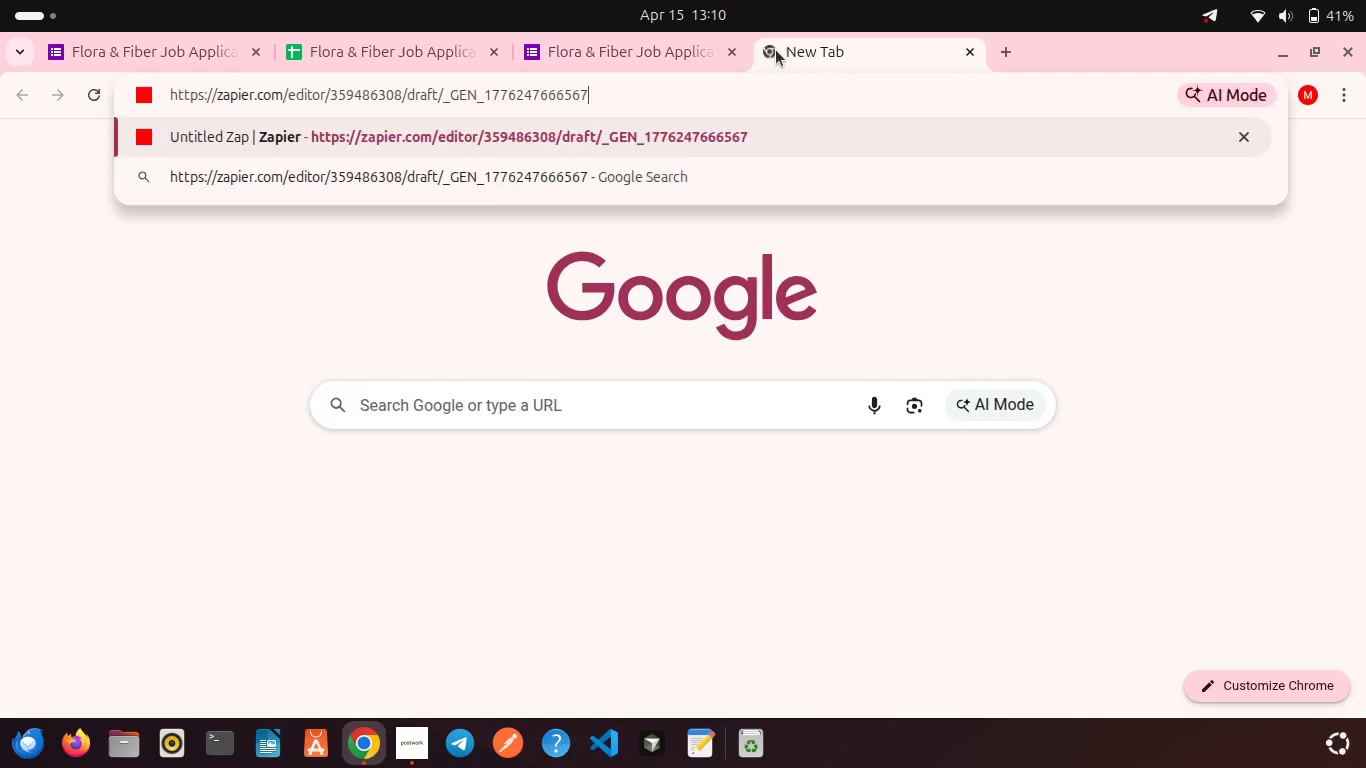 
key(Enter)
 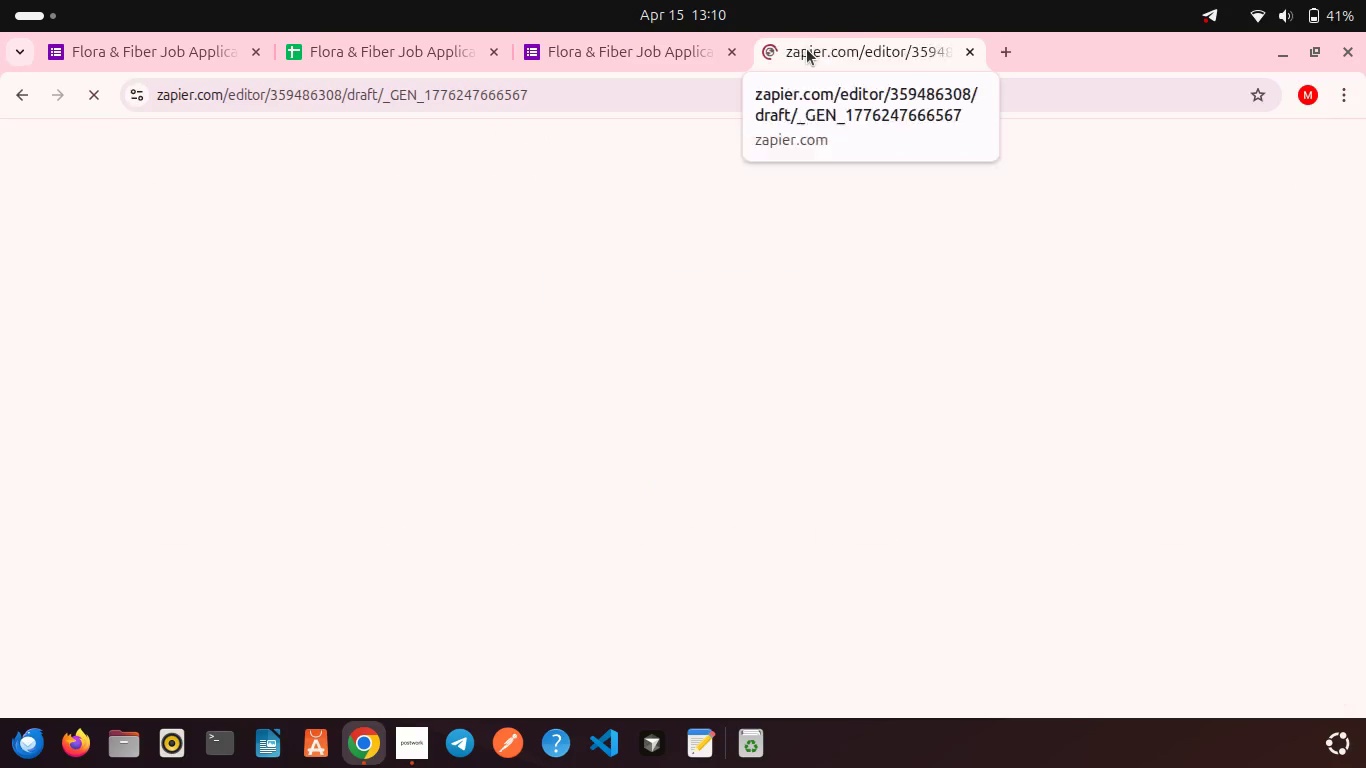 
left_click_drag(start_coordinate=[807, 49], to_coordinate=[649, 43])
 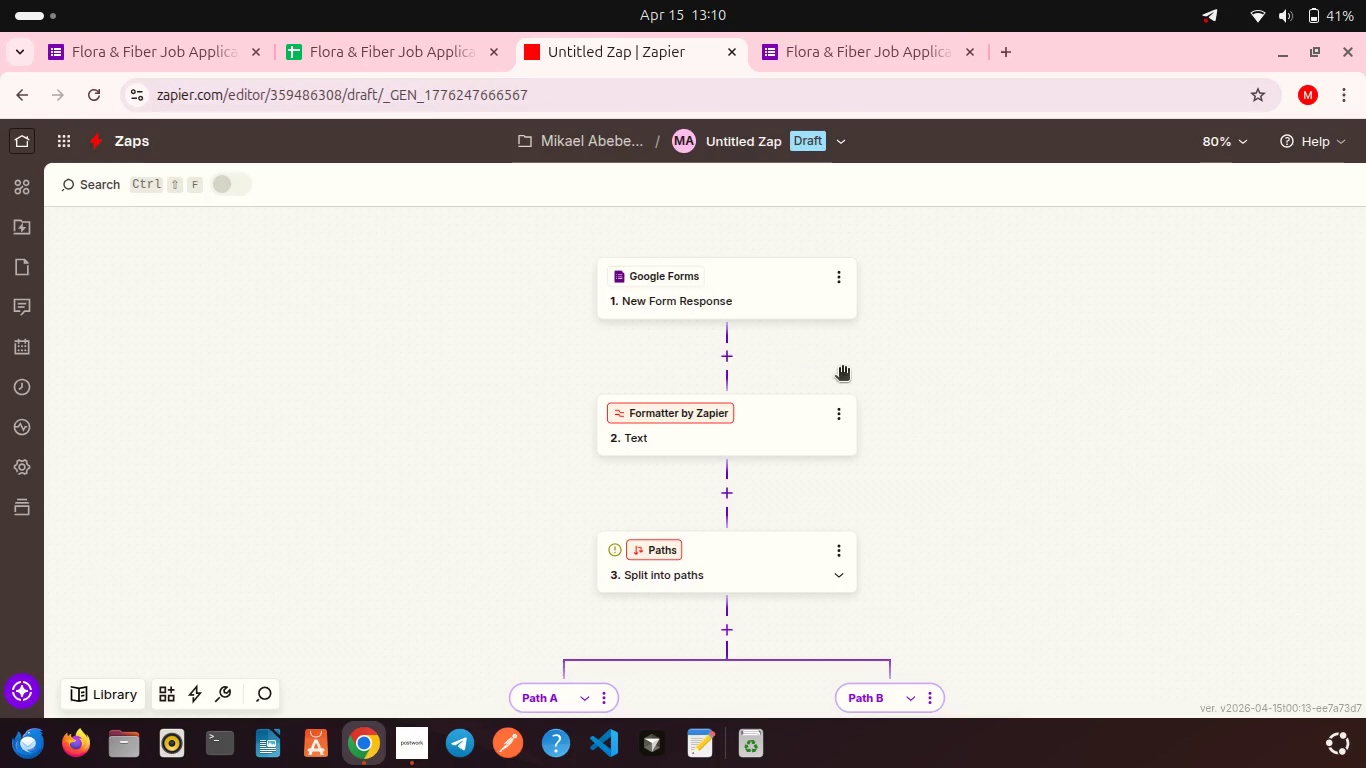 
wait(6.42)
 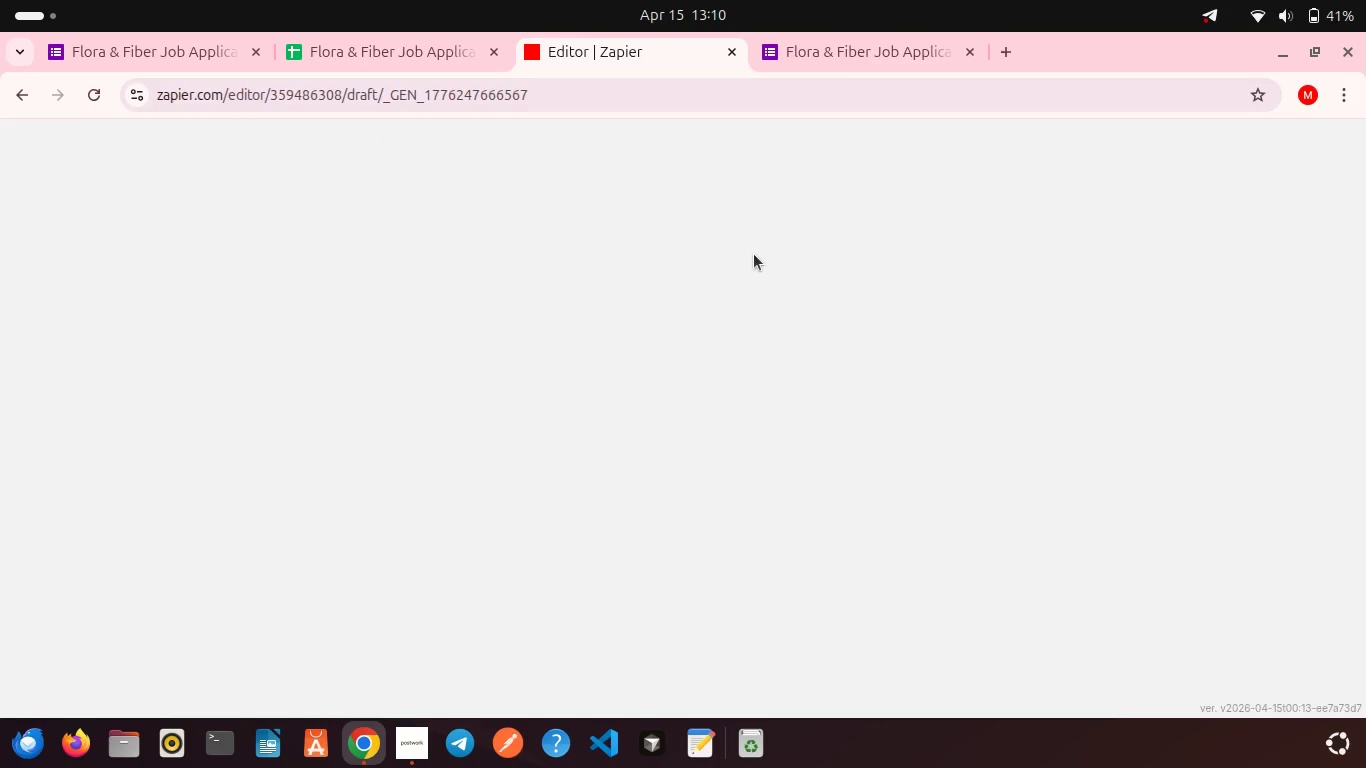 
left_click([722, 494])
 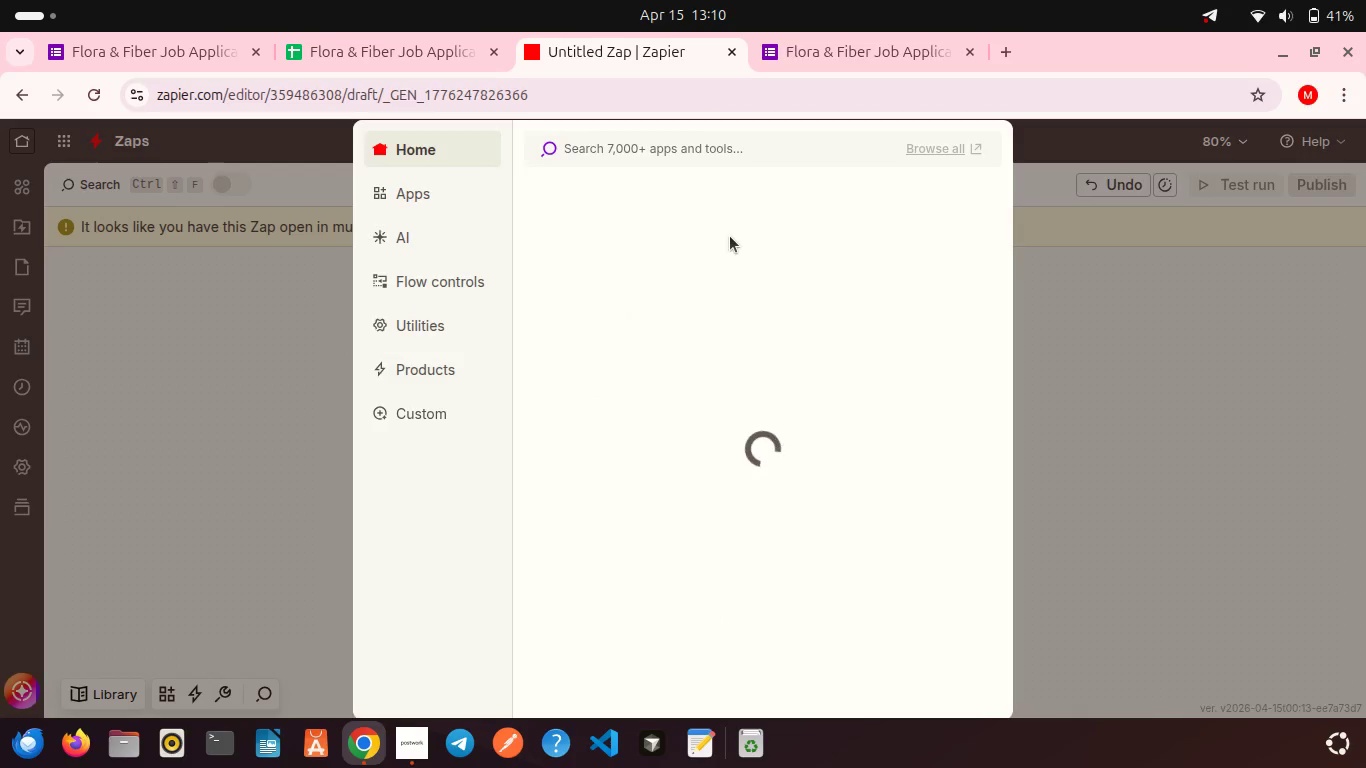 
mouse_move([798, 303])
 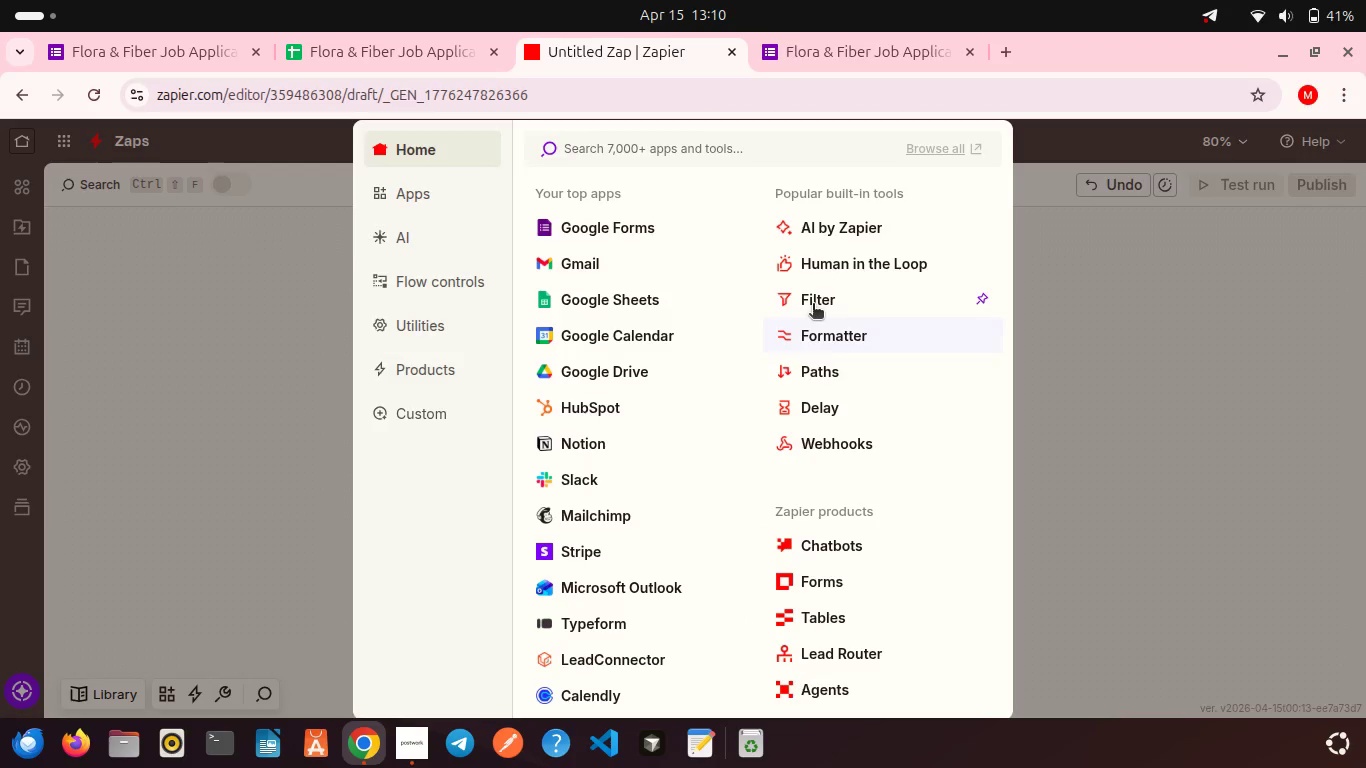 
left_click([813, 305])
 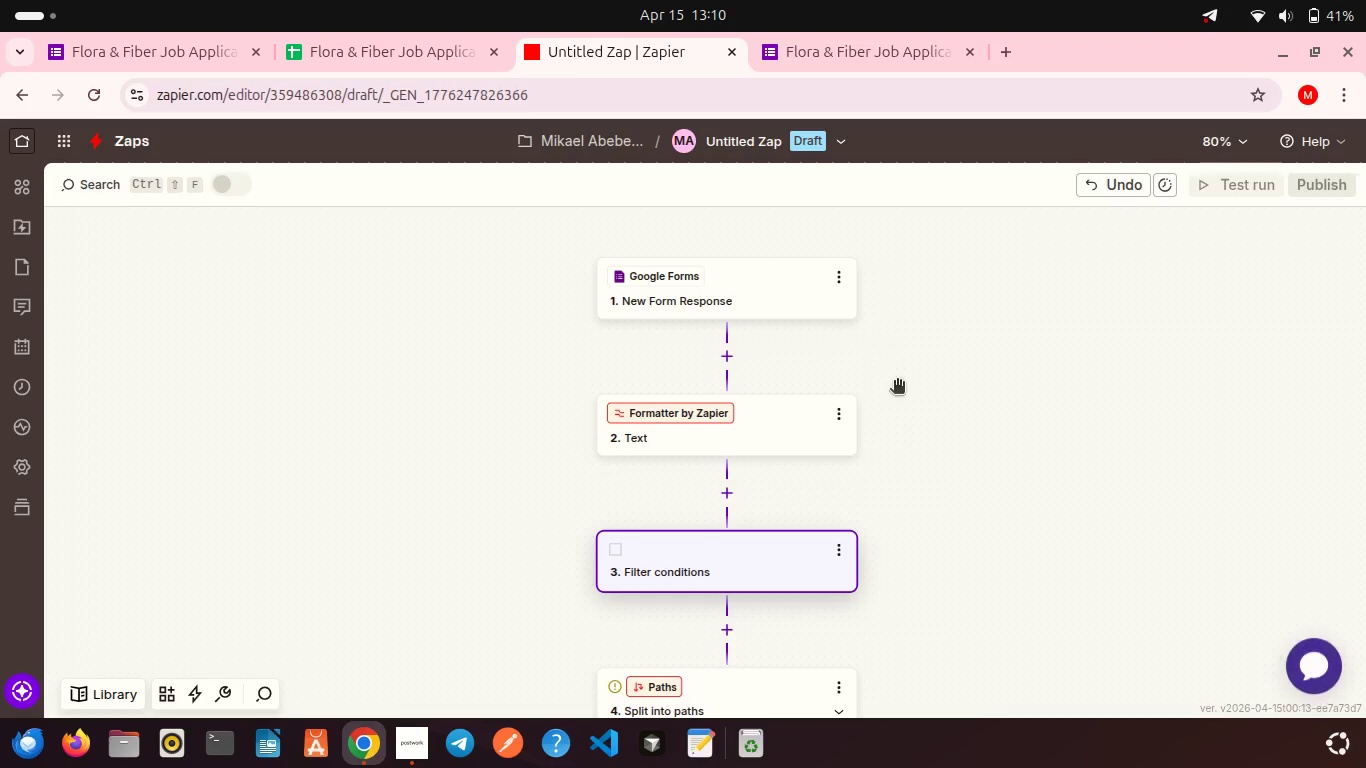 
scroll: coordinate [910, 453], scroll_direction: down, amount: 3.0
 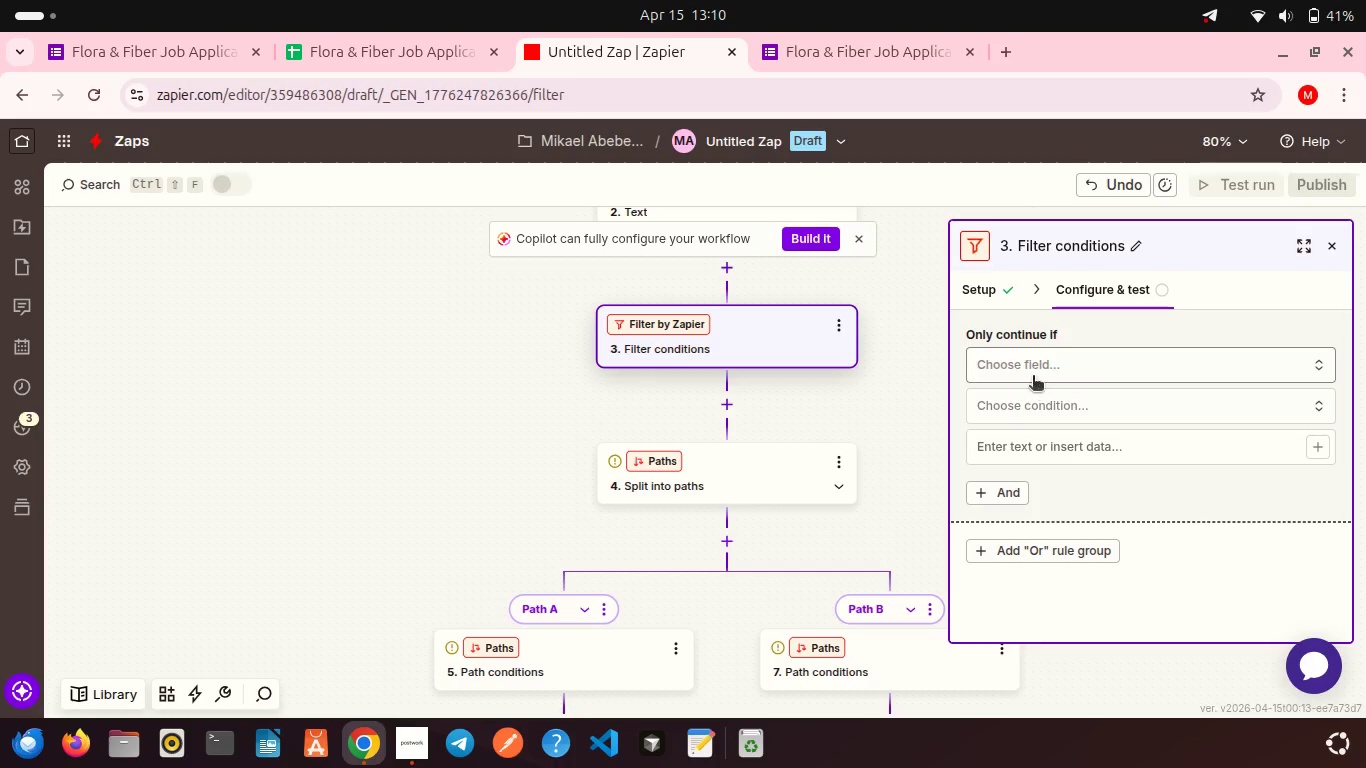 
left_click([1031, 366])
 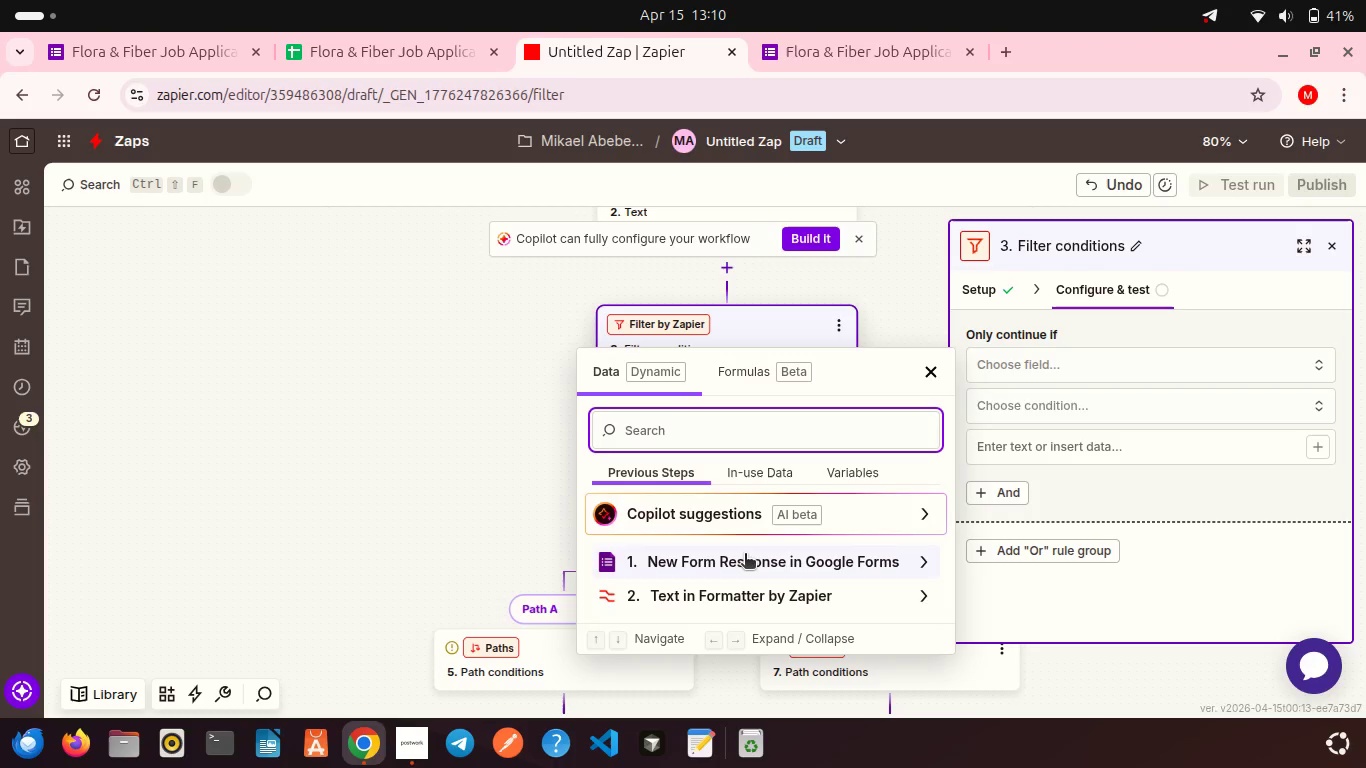 
left_click([745, 555])
 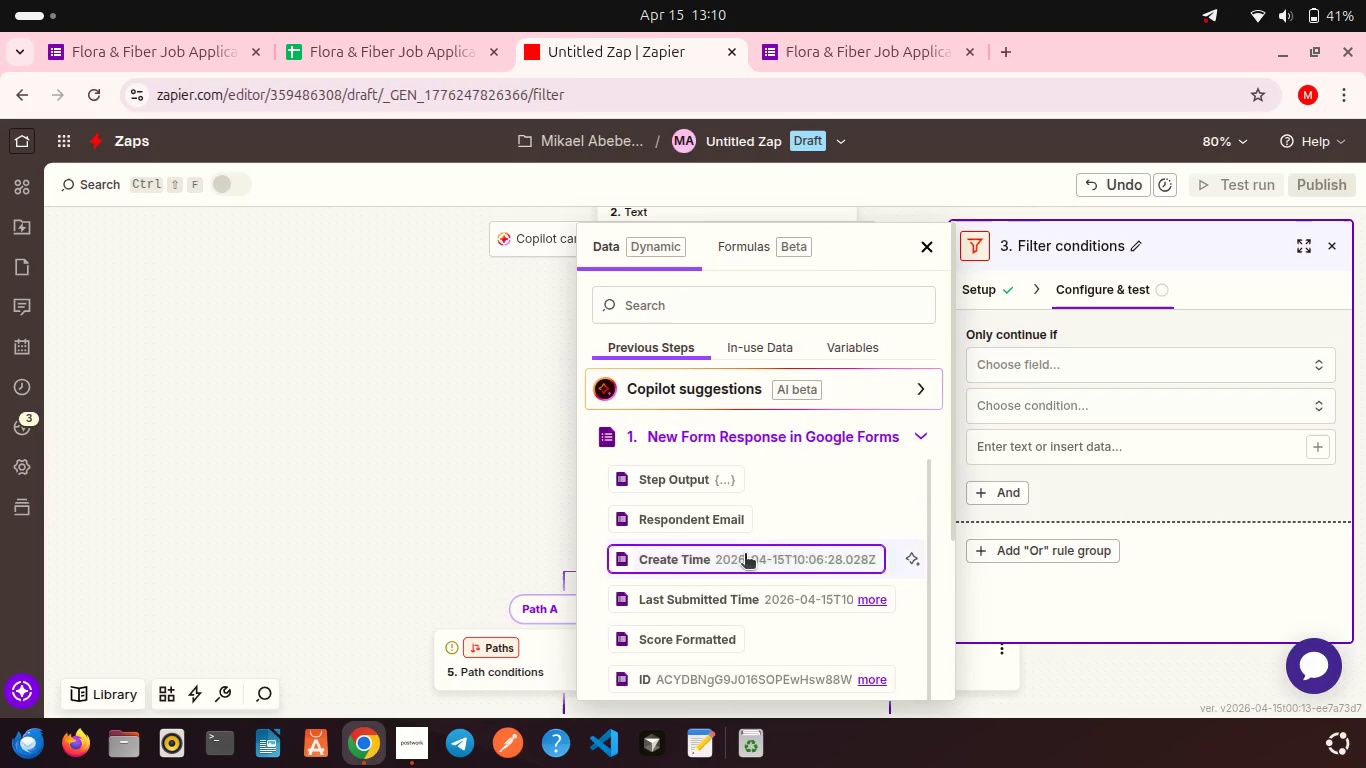 
scroll: coordinate [745, 555], scroll_direction: down, amount: 16.0
 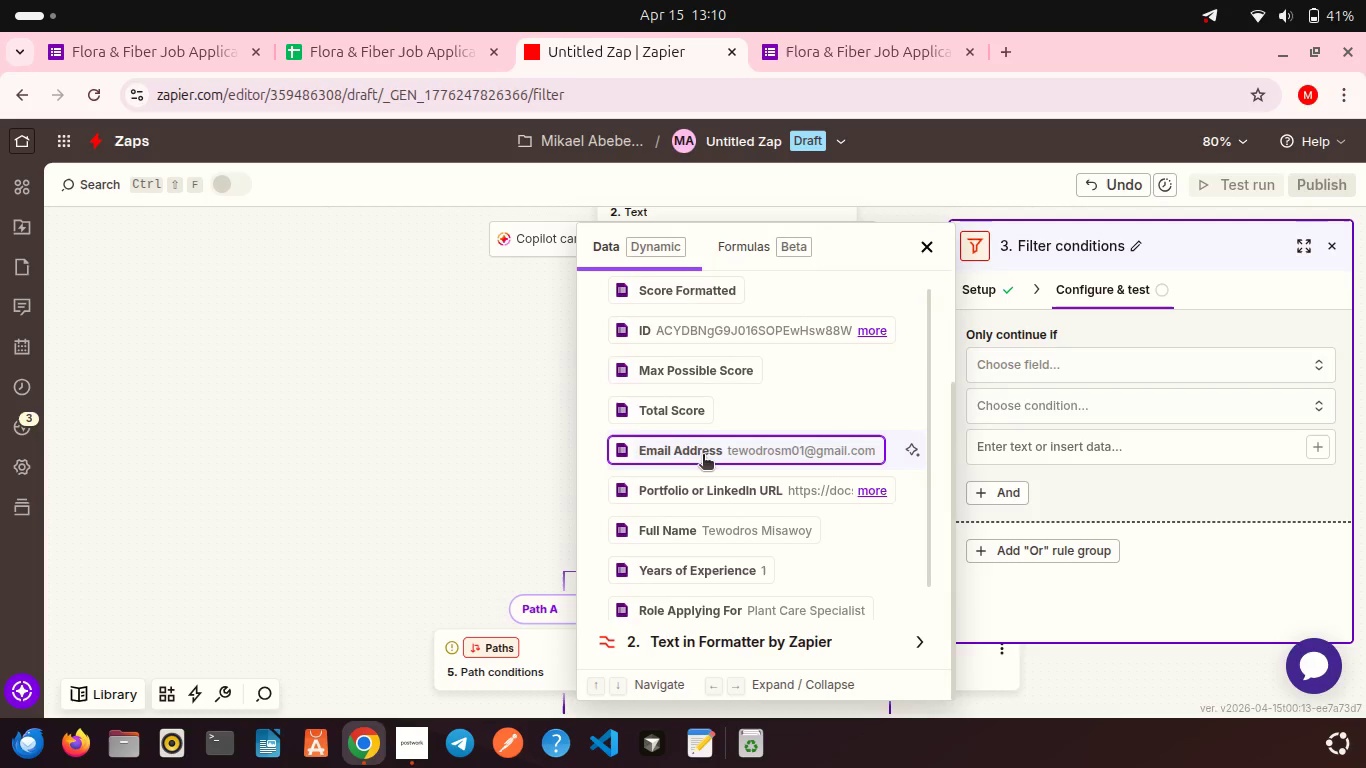 
left_click([700, 443])
 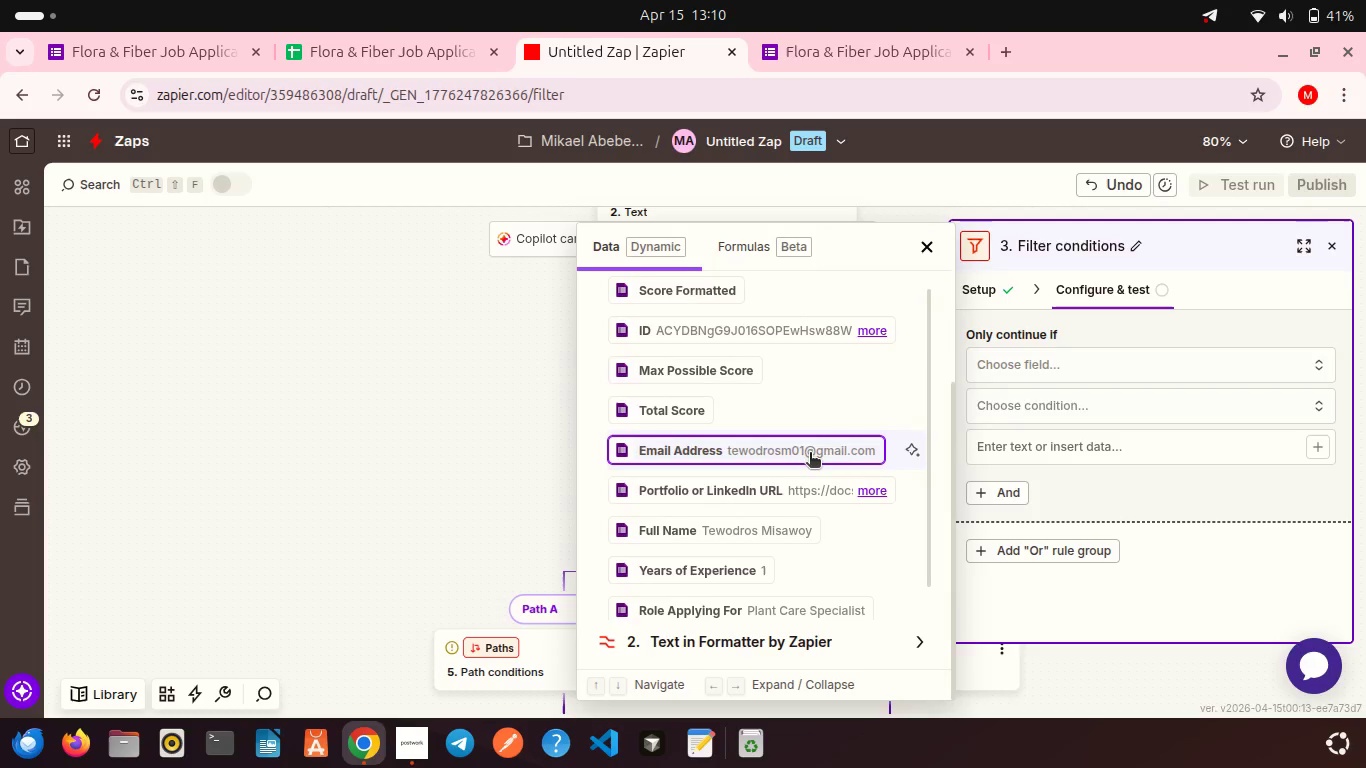 
left_click([810, 454])
 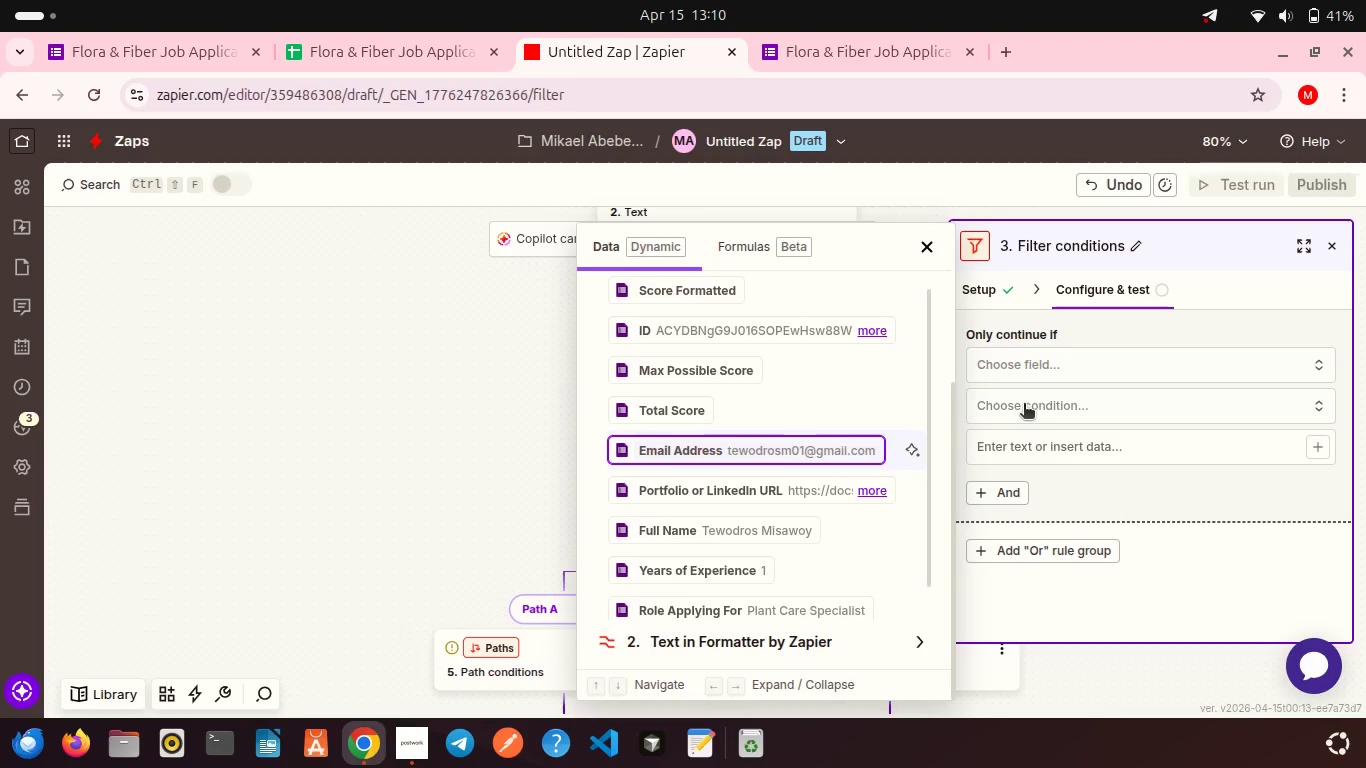 
left_click([1024, 405])
 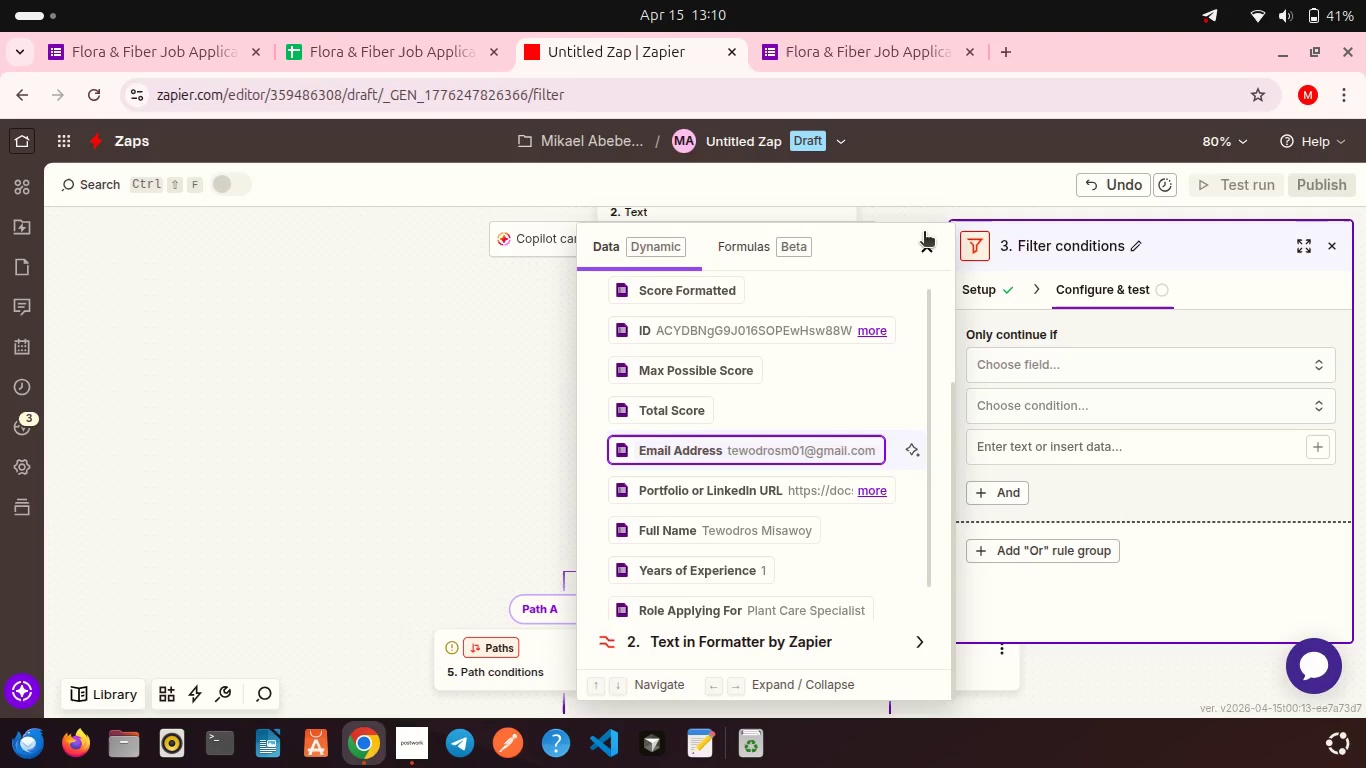 
left_click([924, 233])
 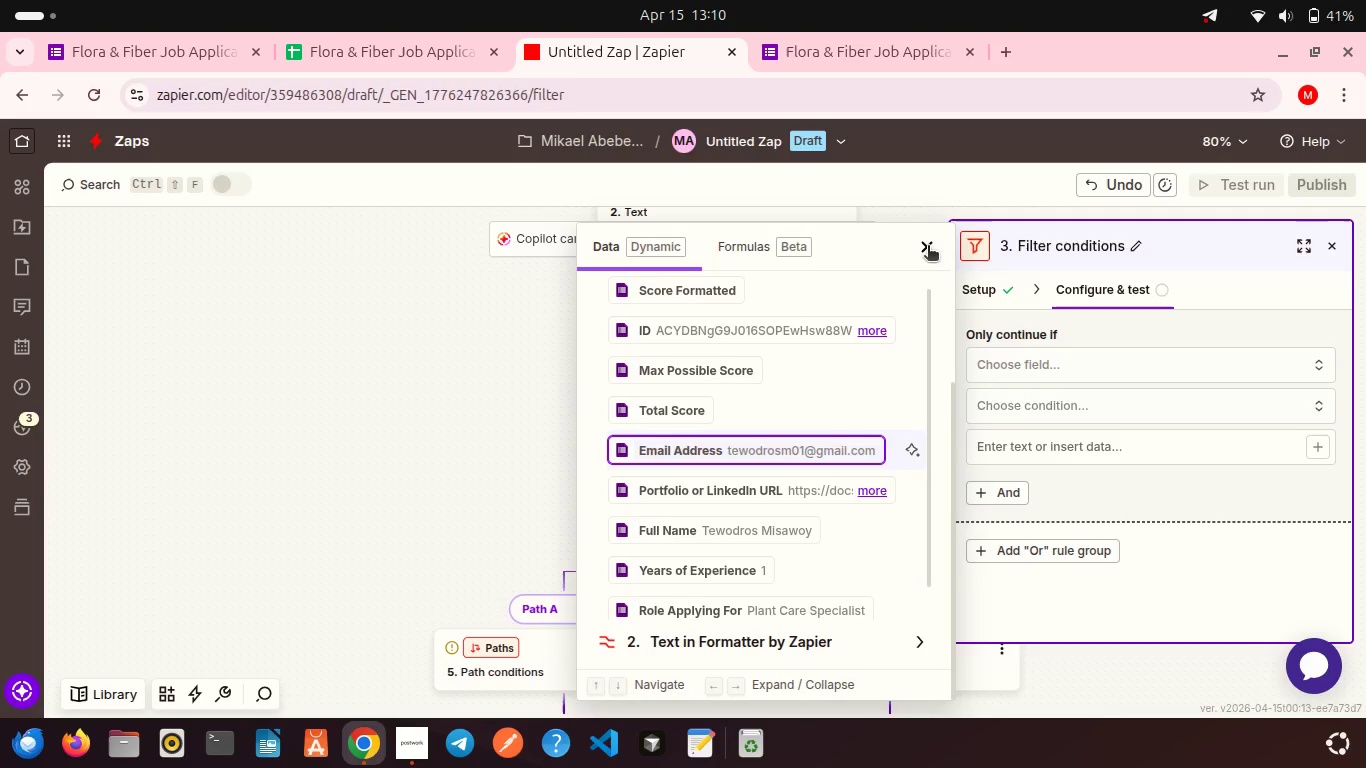 
left_click([928, 247])
 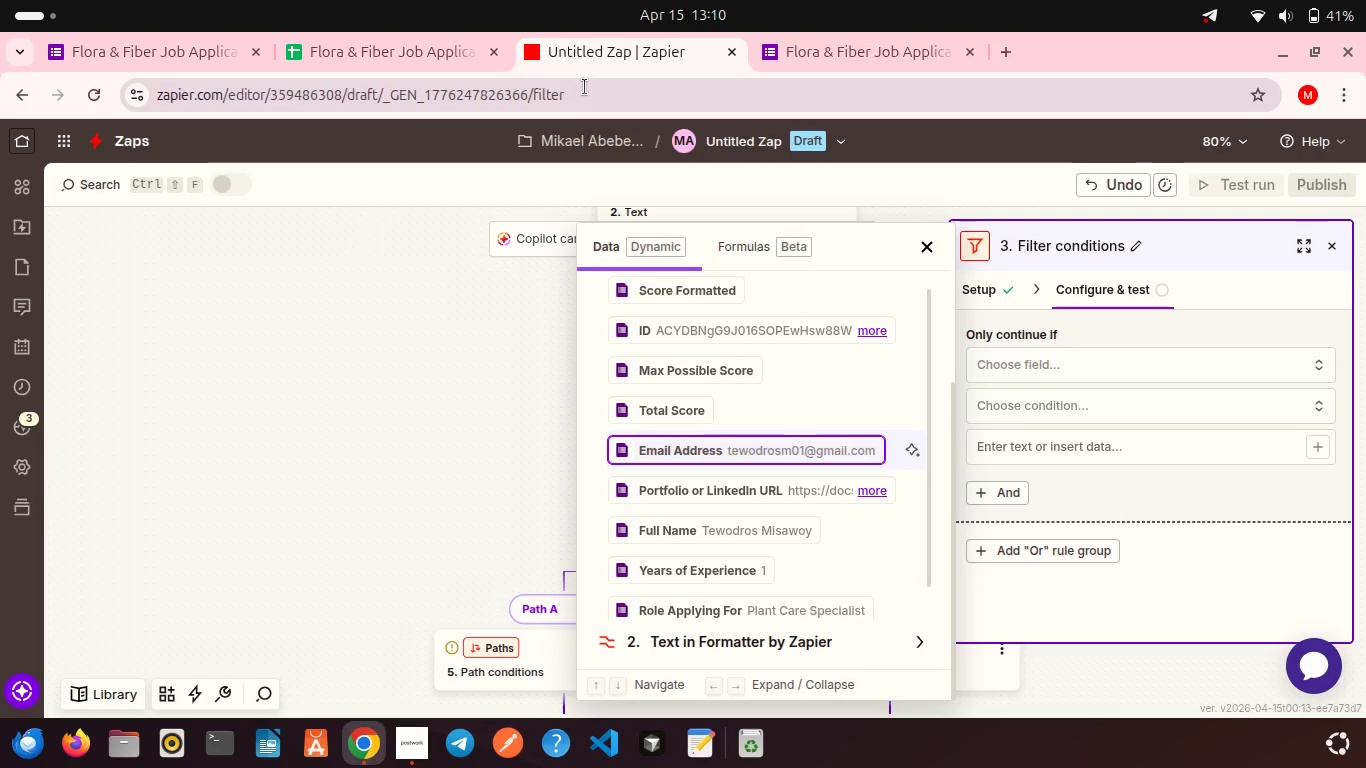 
left_click([585, 87])
 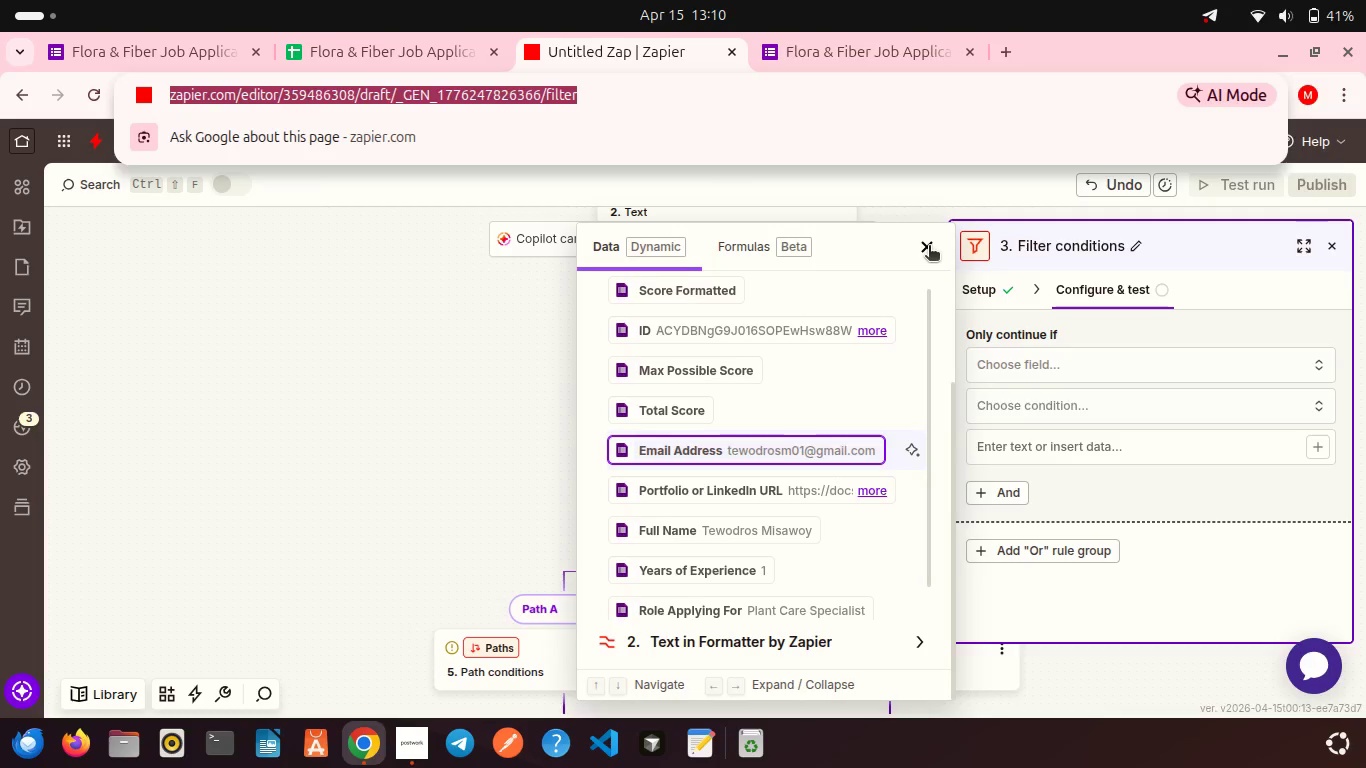 
left_click([929, 247])
 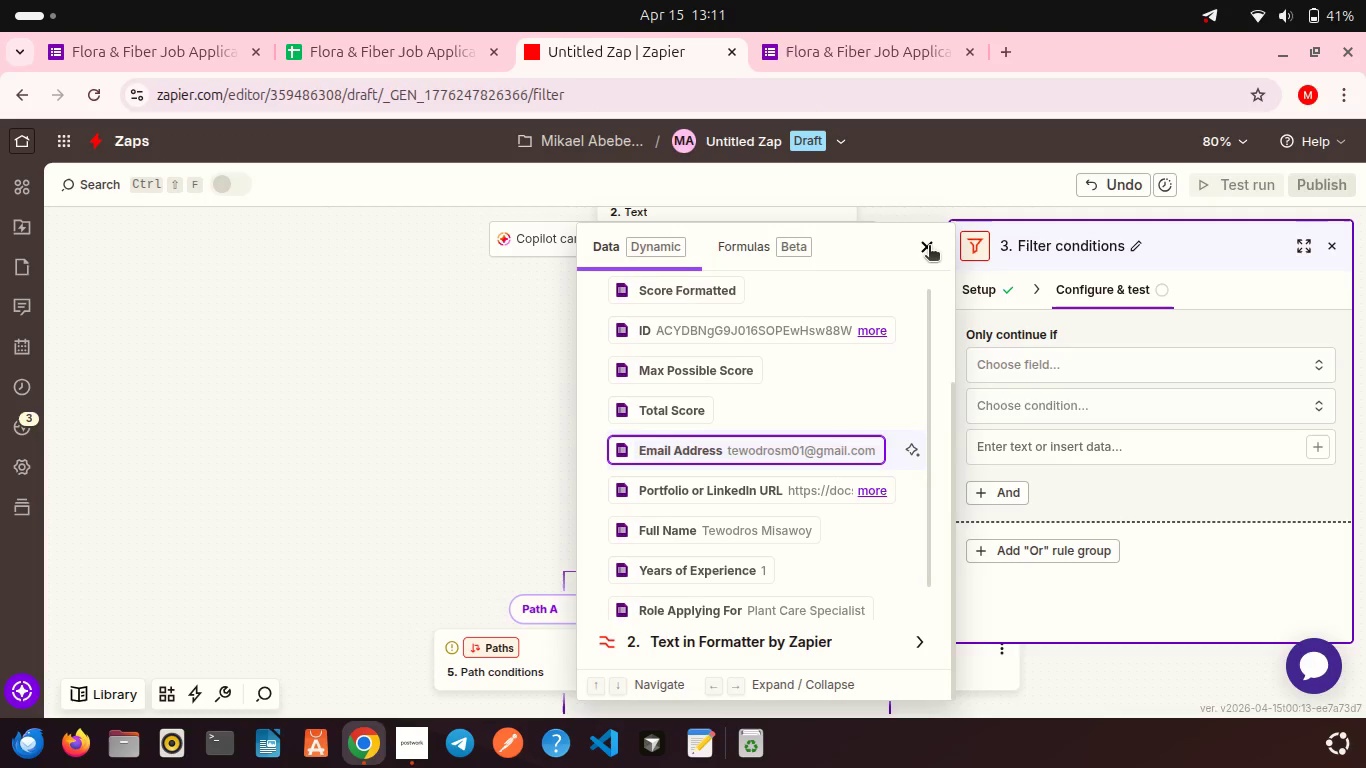 
left_click([929, 247])
 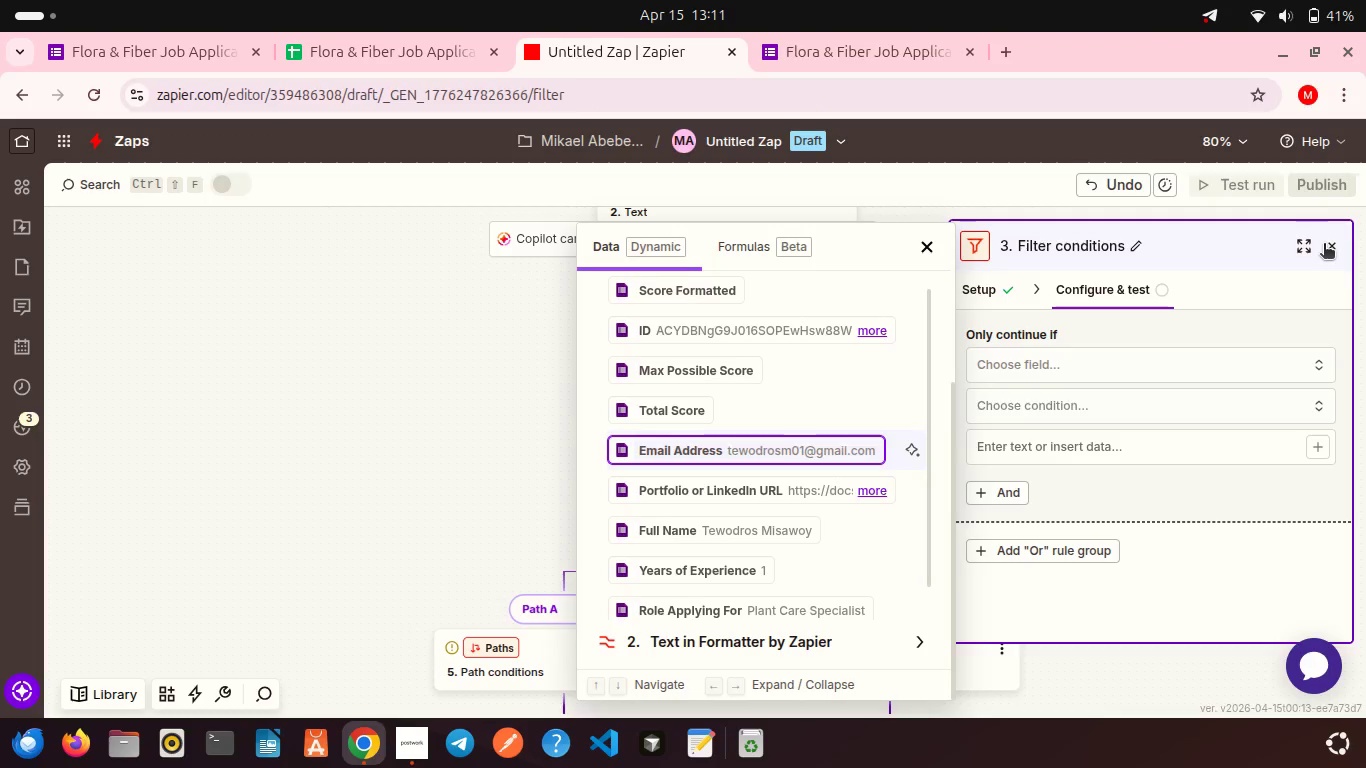 
left_click([1324, 245])
 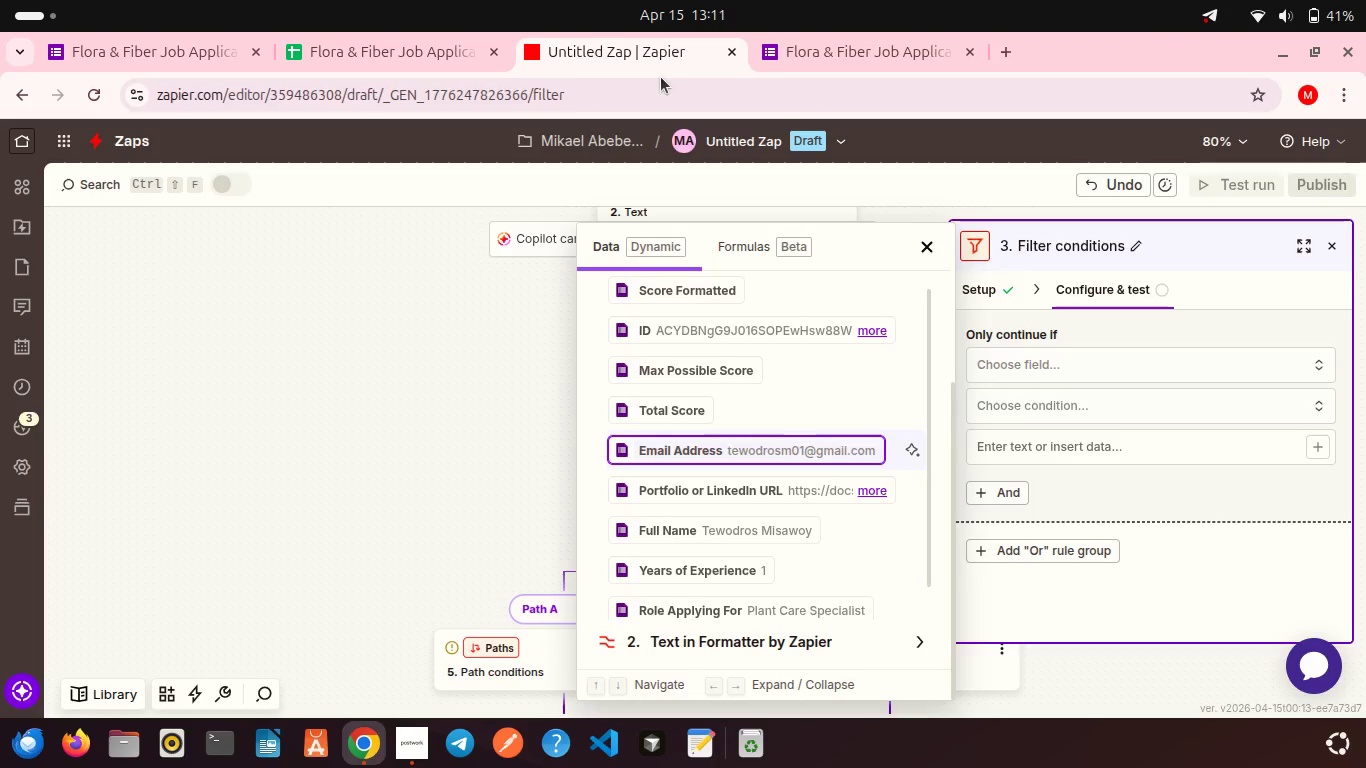 
left_click([661, 77])
 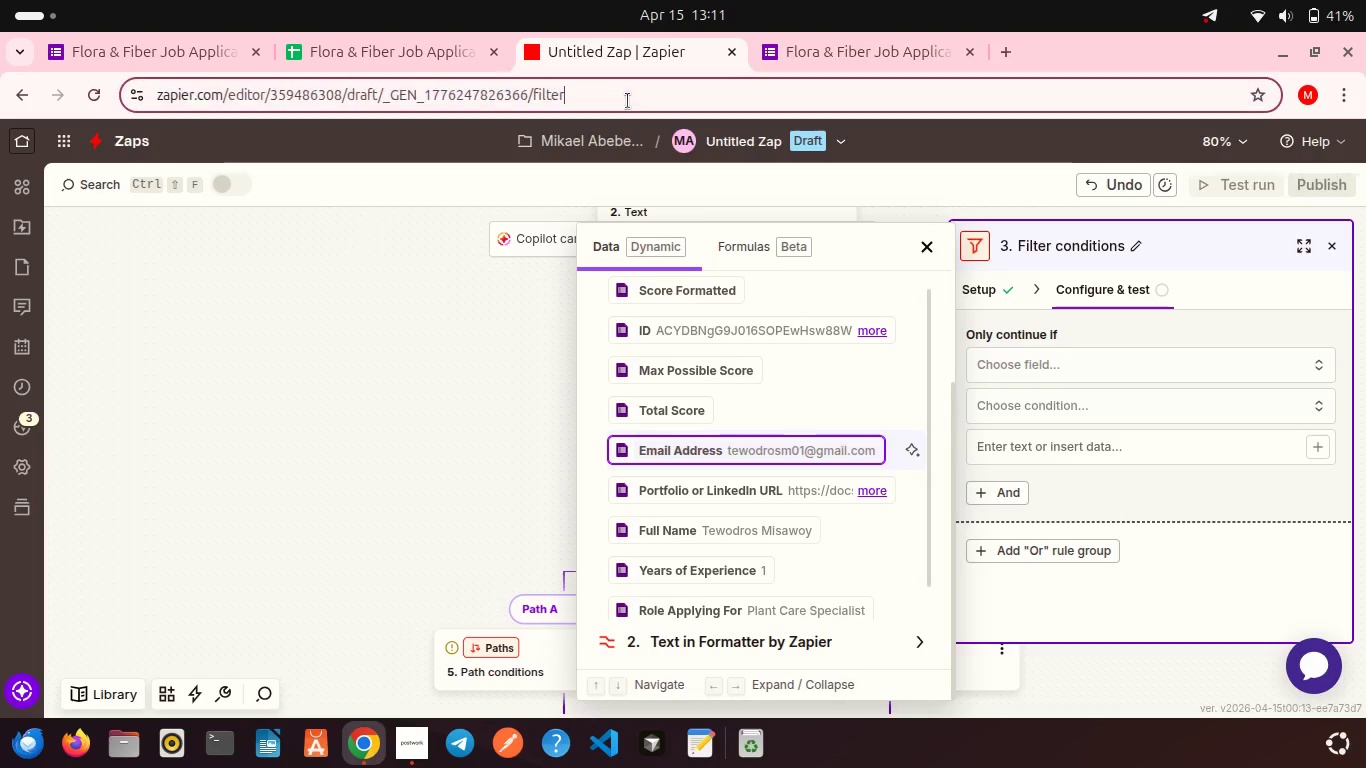 
left_click([628, 101])
 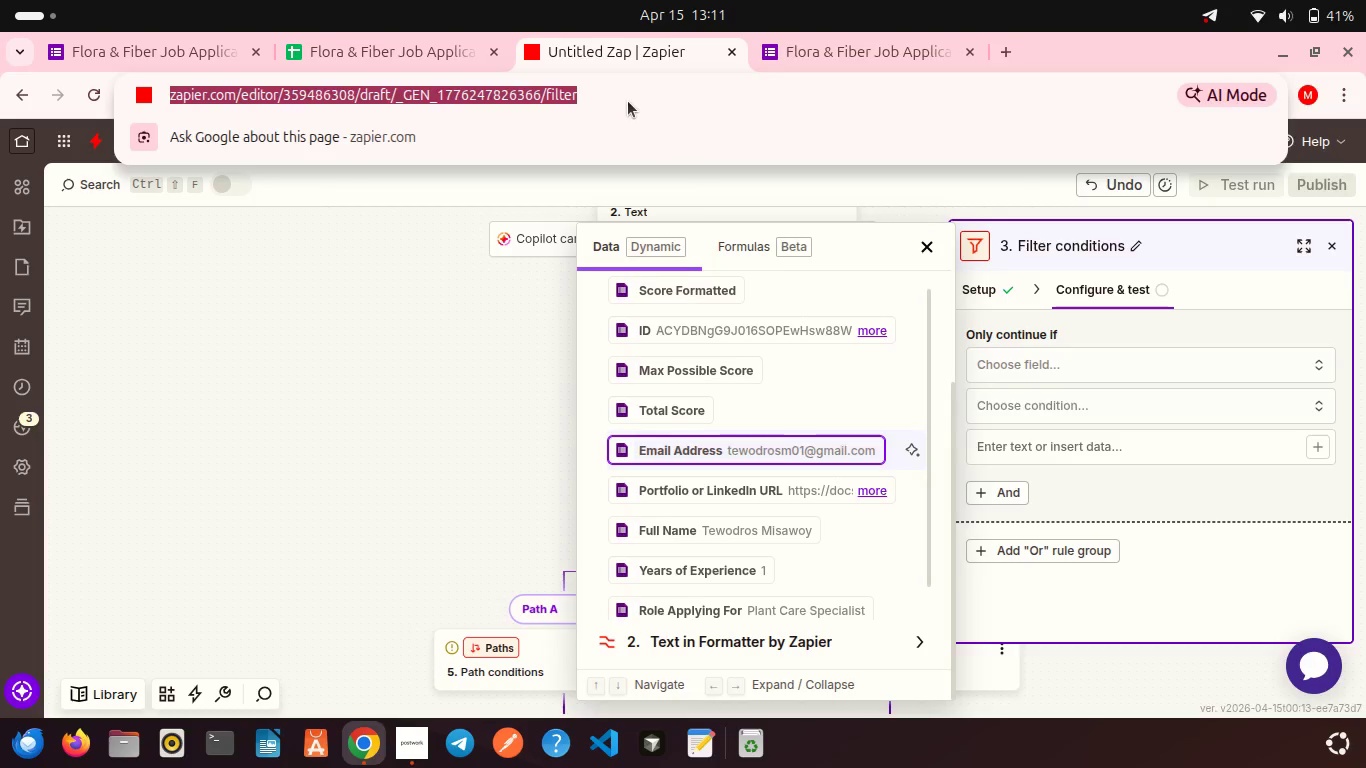 
key(Control+X)
 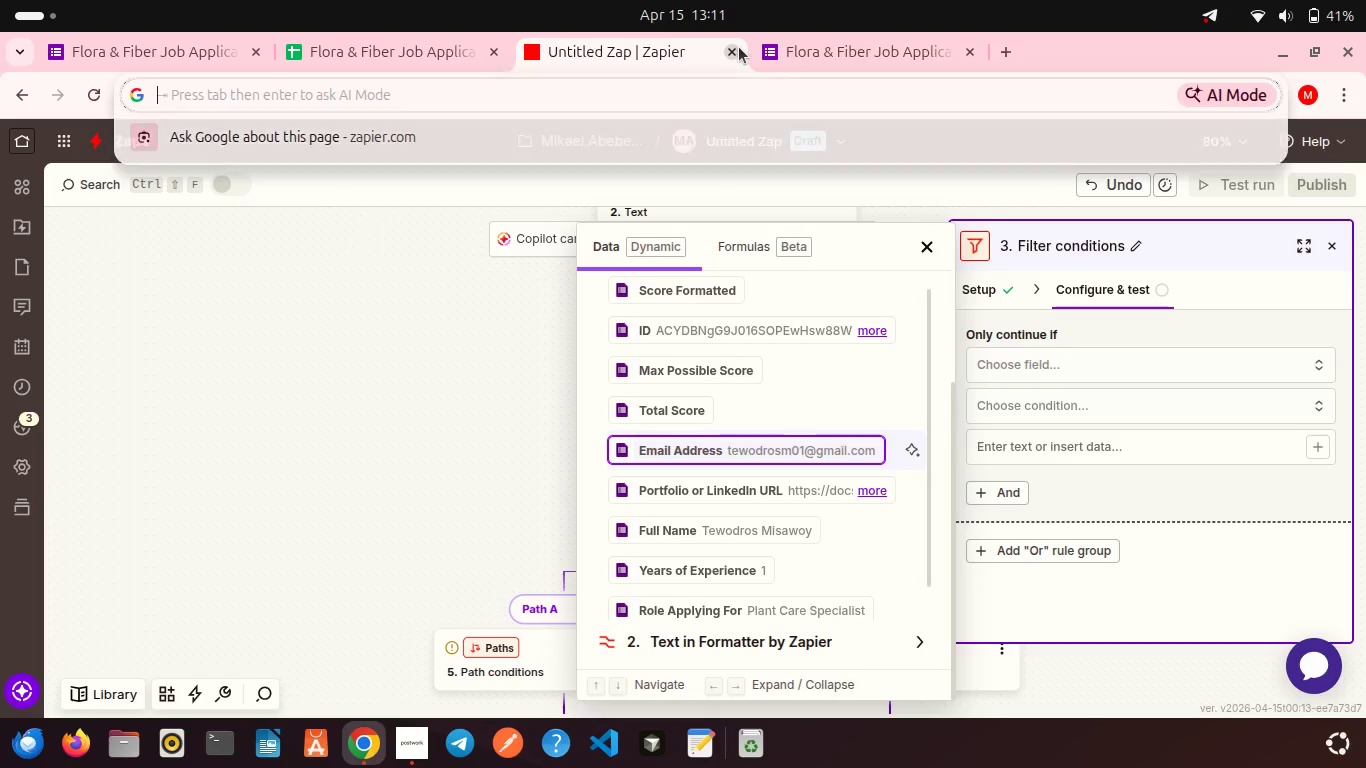 
left_click([739, 47])
 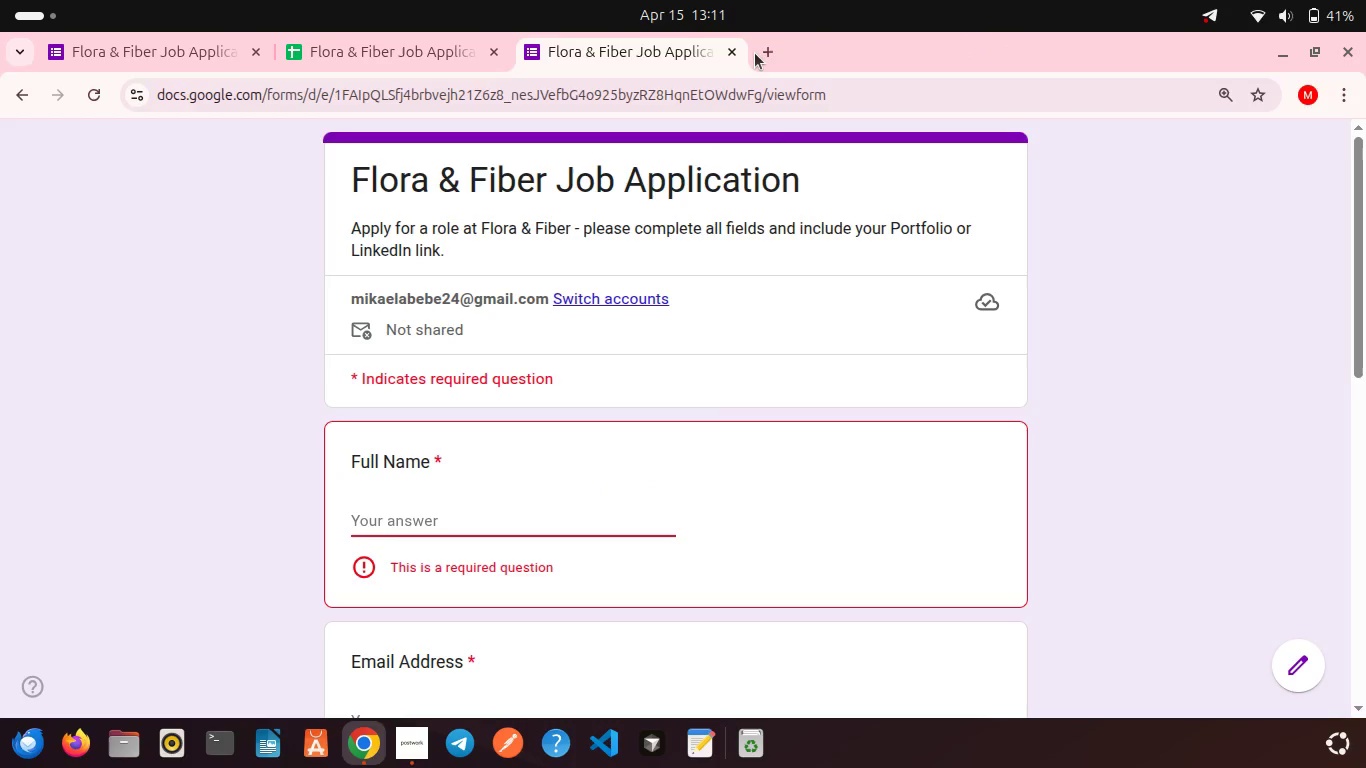 
left_click([759, 54])
 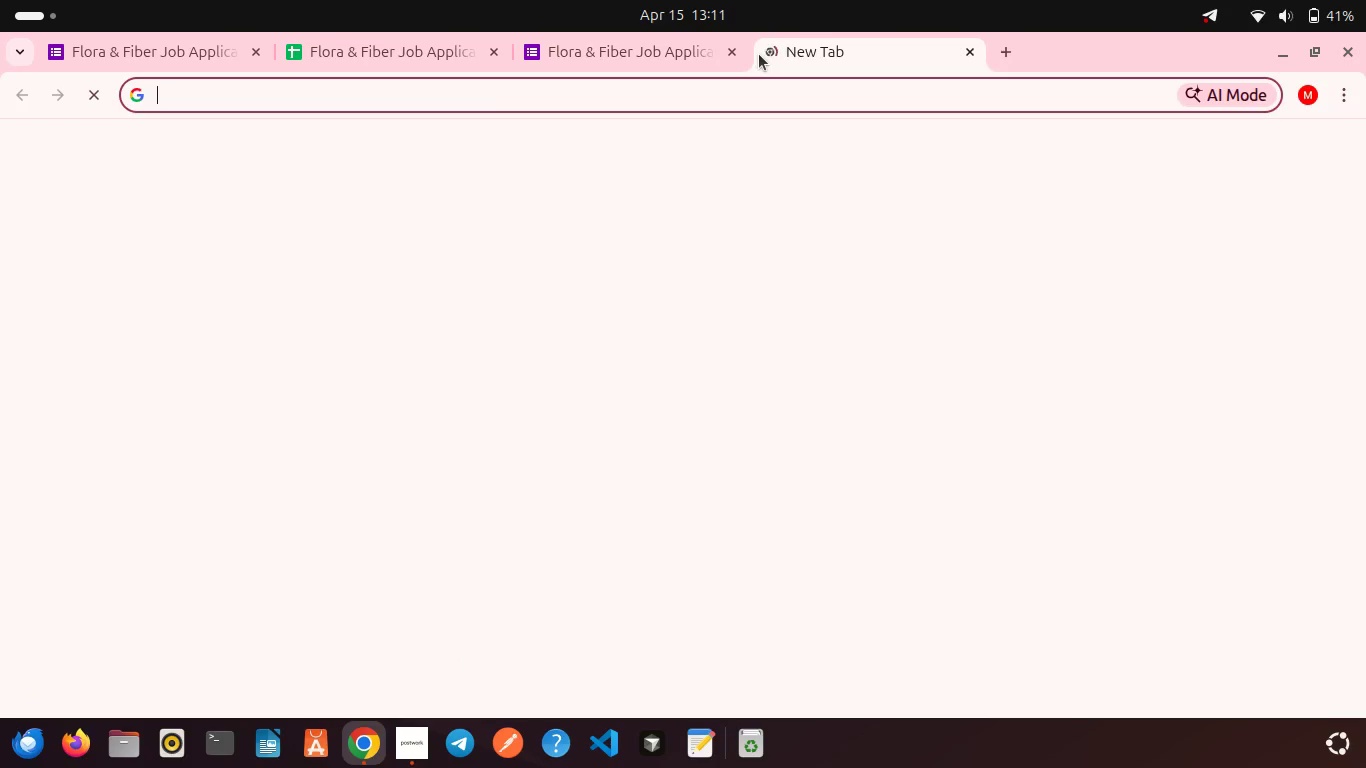 
key(Control+V)
 